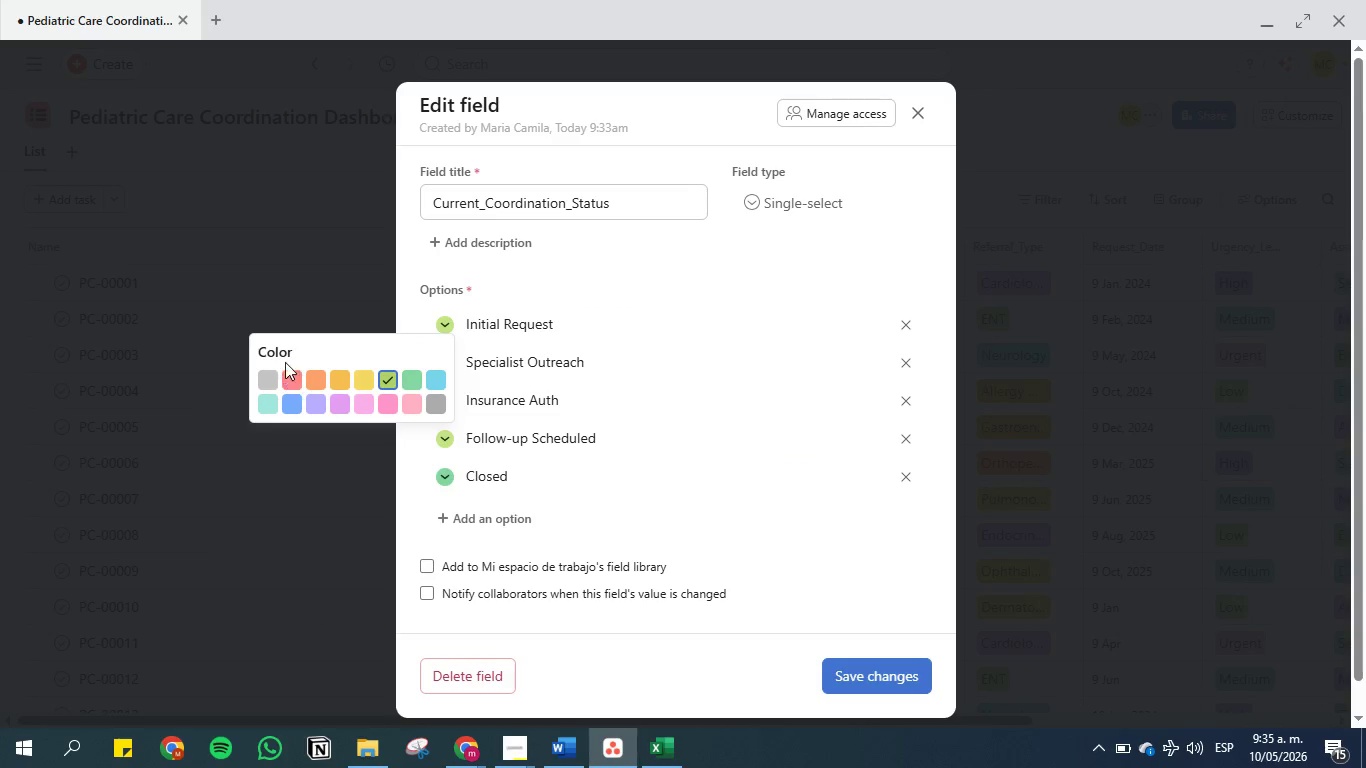 
left_click([265, 377])
 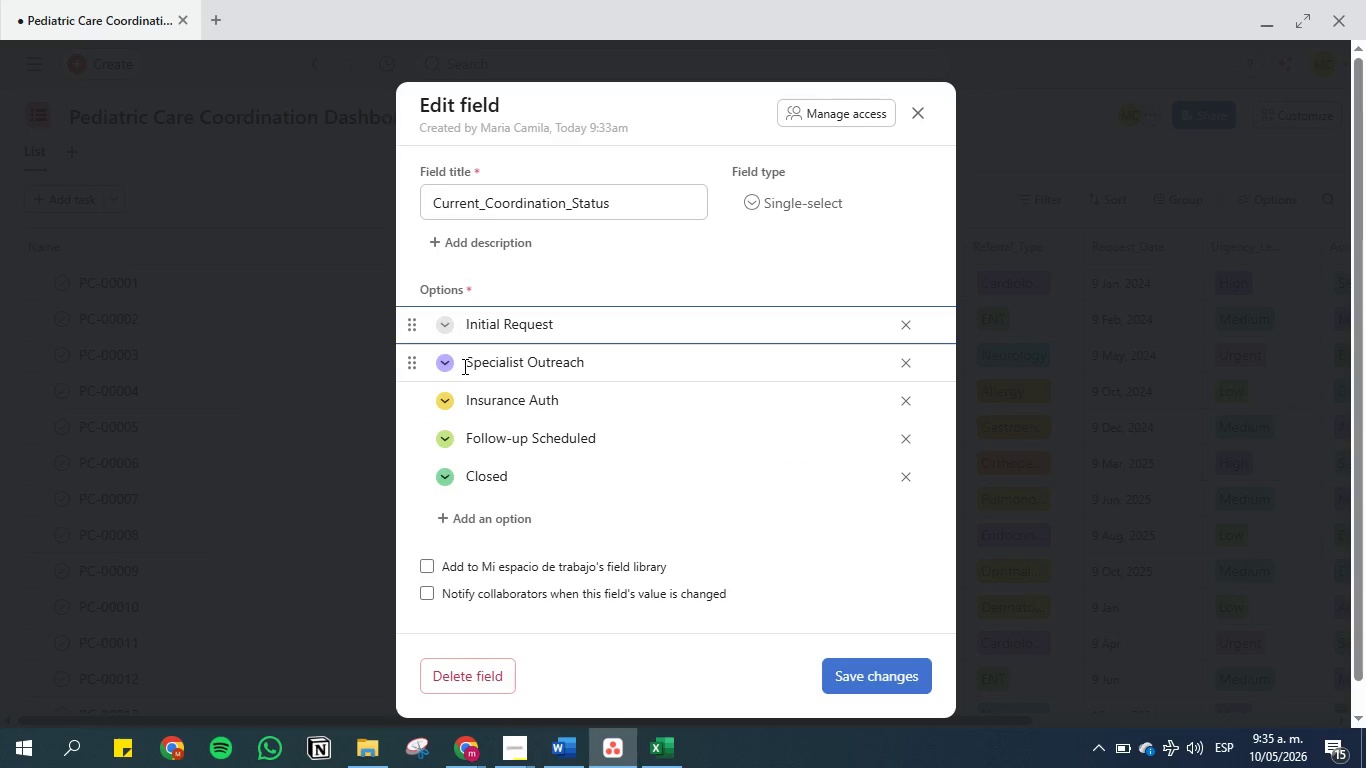 
left_click([448, 363])
 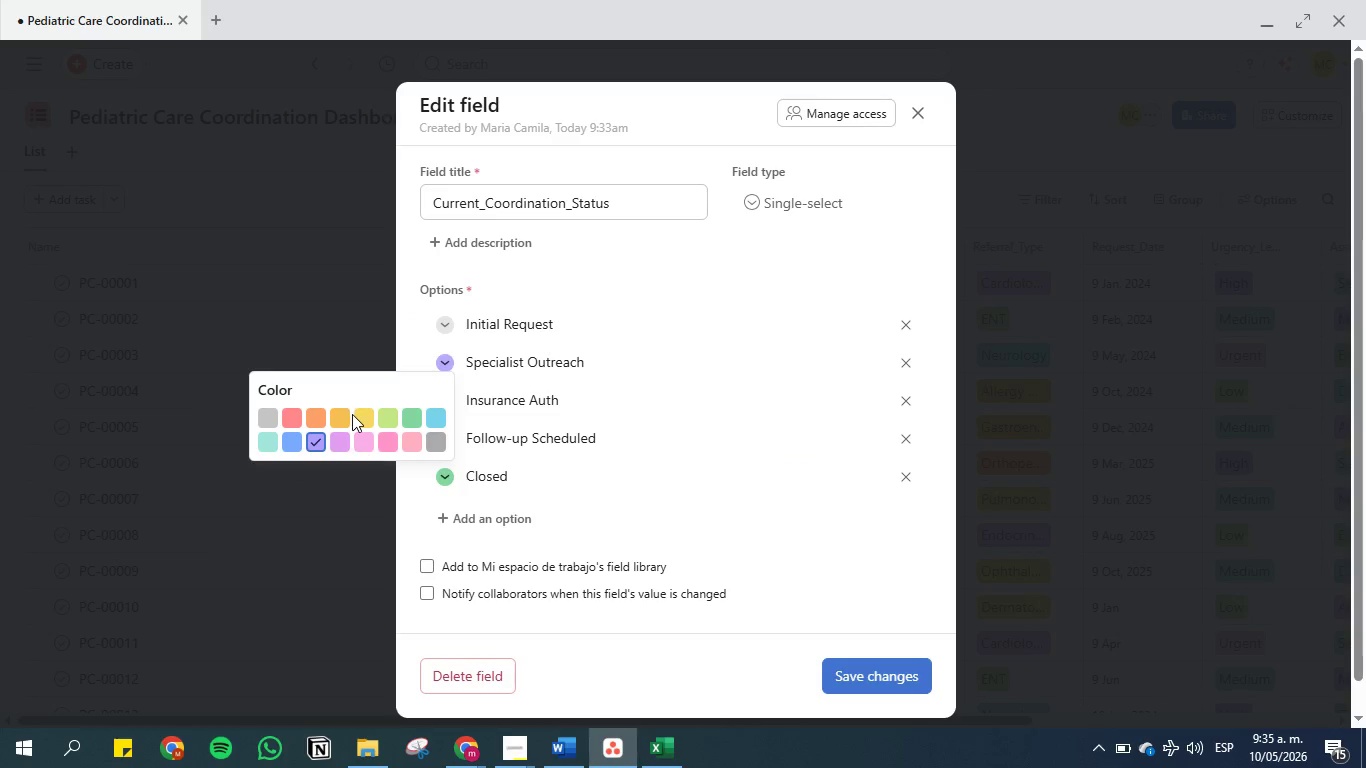 
left_click([370, 422])
 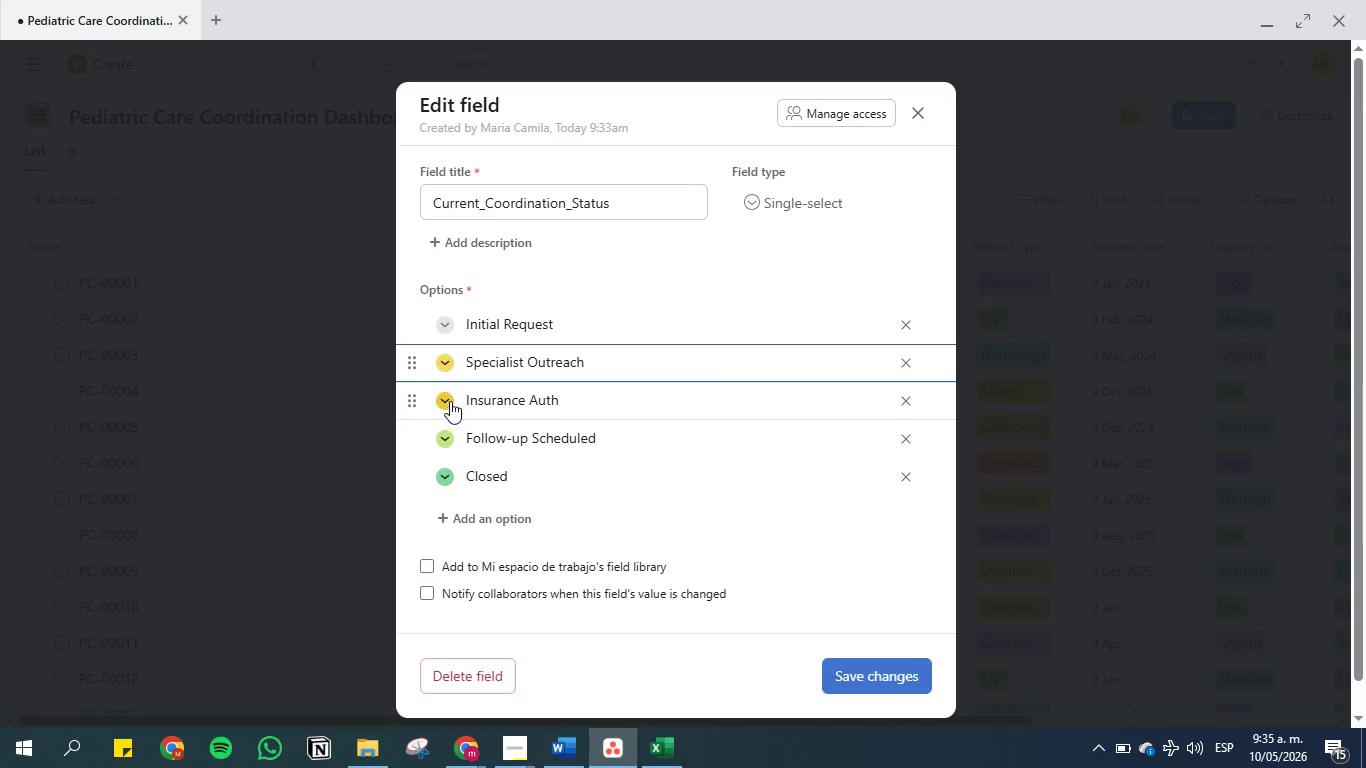 
left_click([450, 400])
 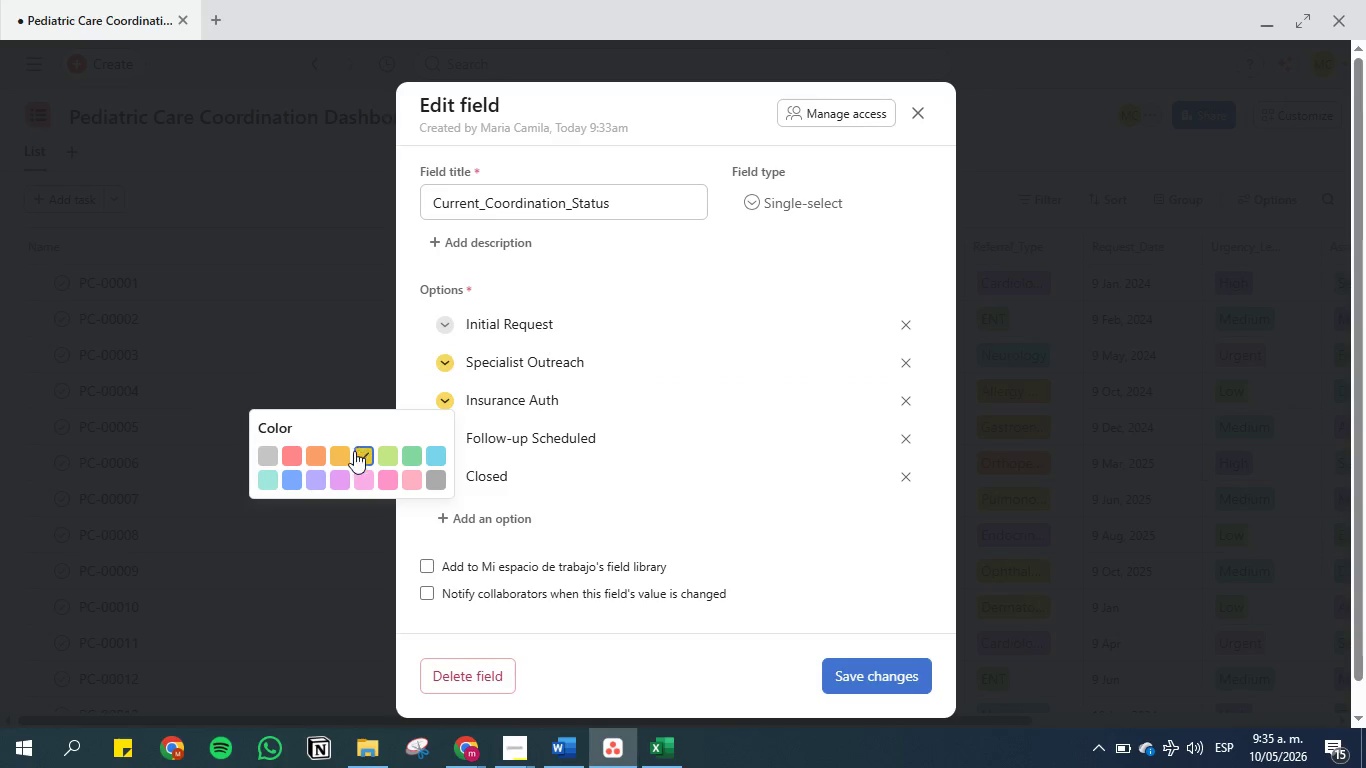 
left_click([339, 455])
 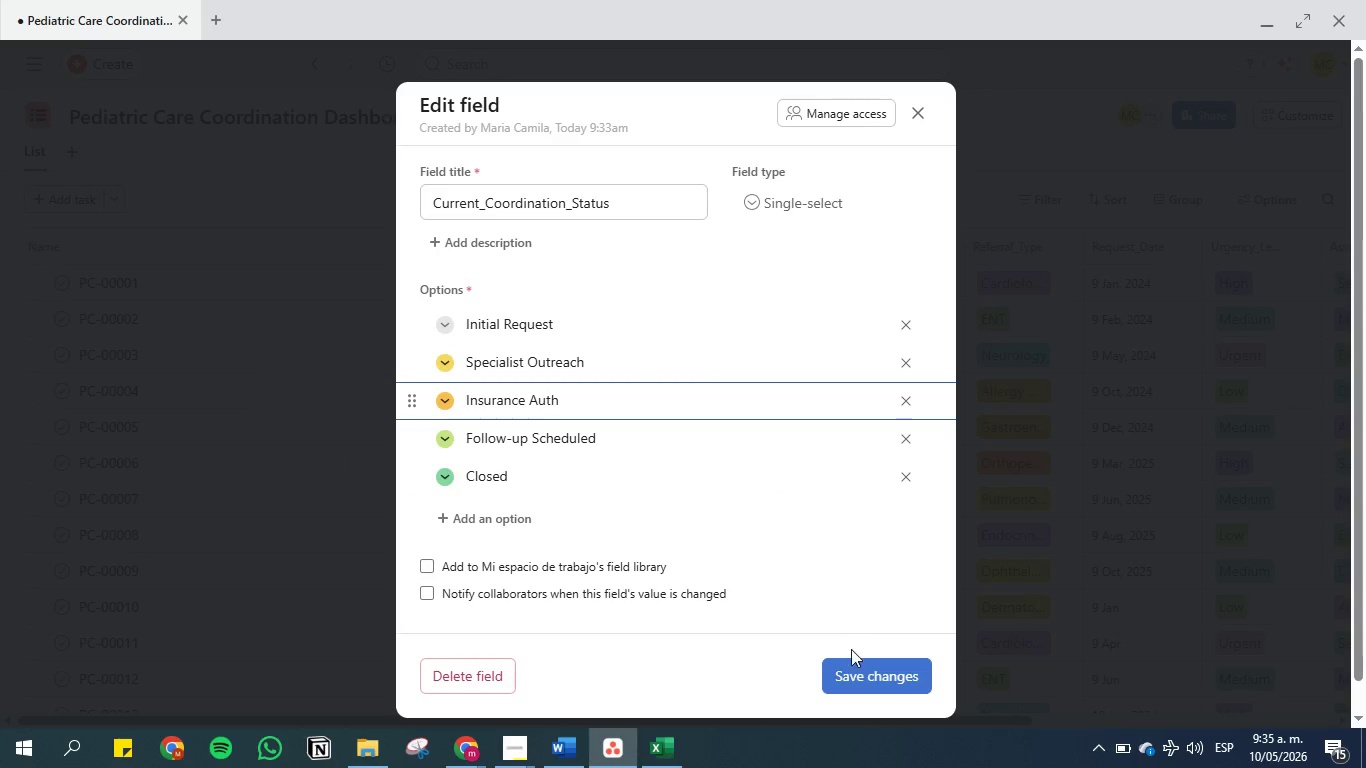 
left_click([853, 668])
 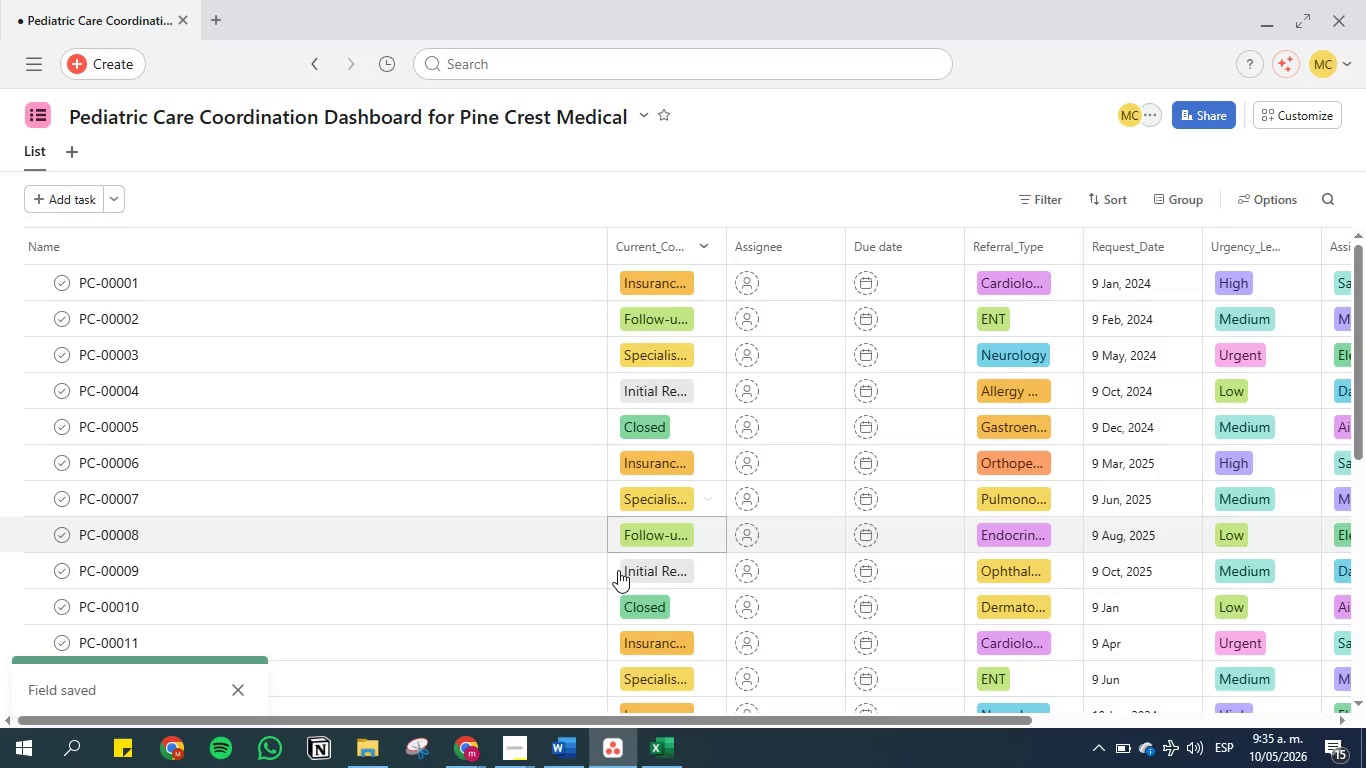 
left_click([565, 746])
 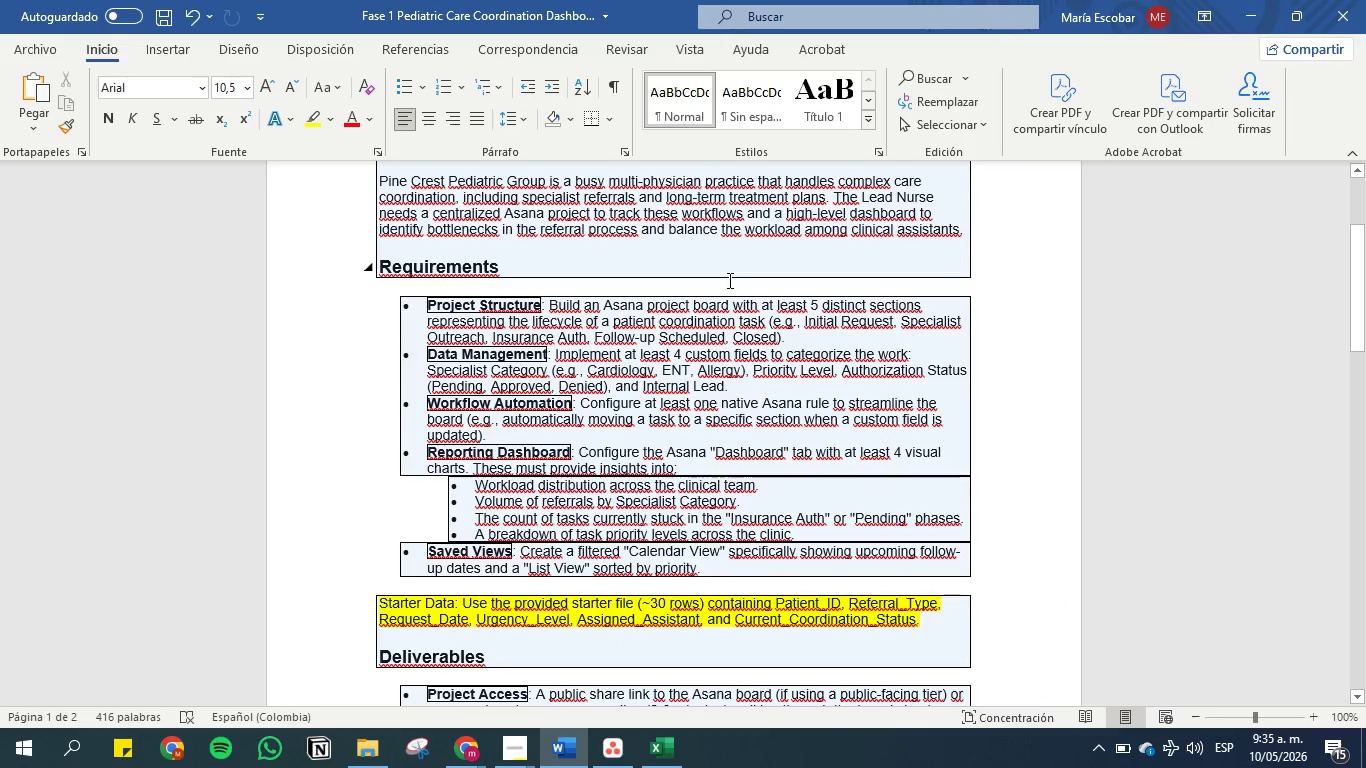 
left_click([795, 316])
 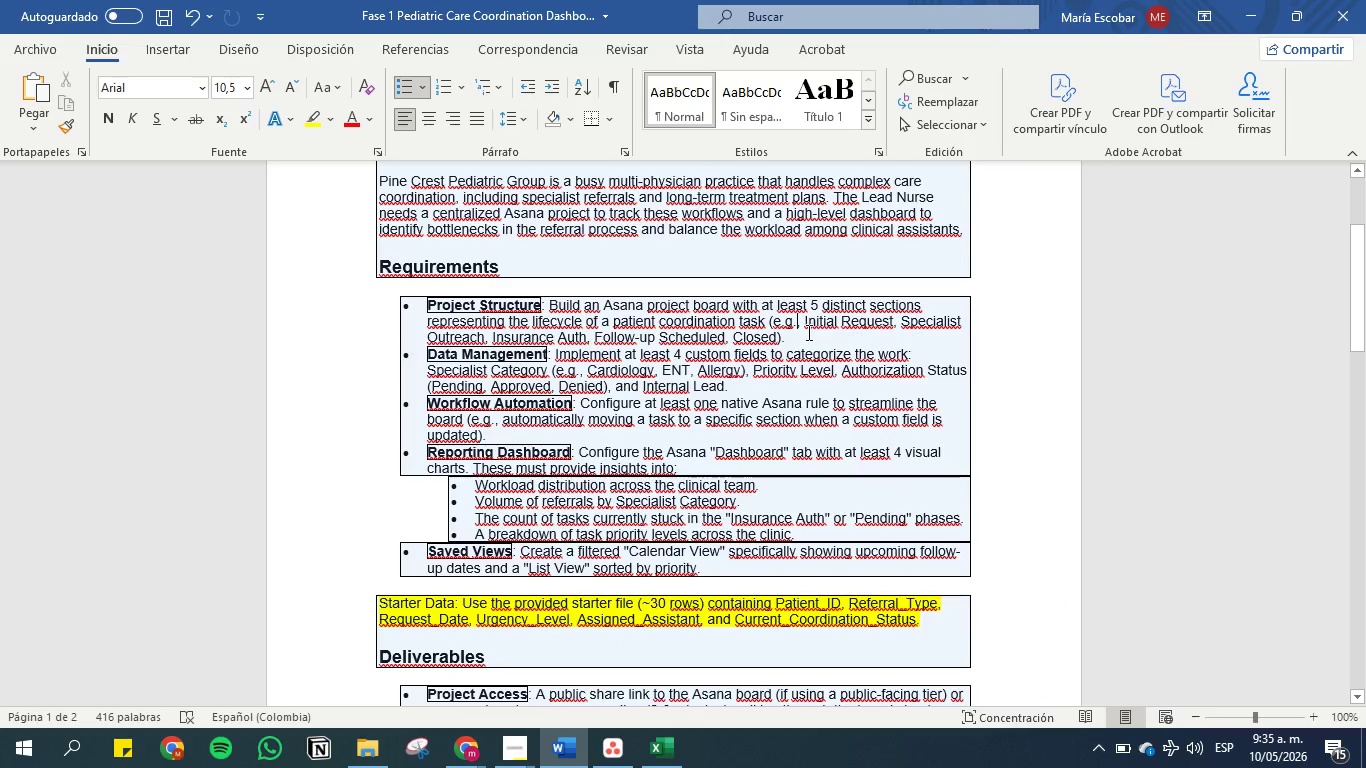 
left_click([807, 332])
 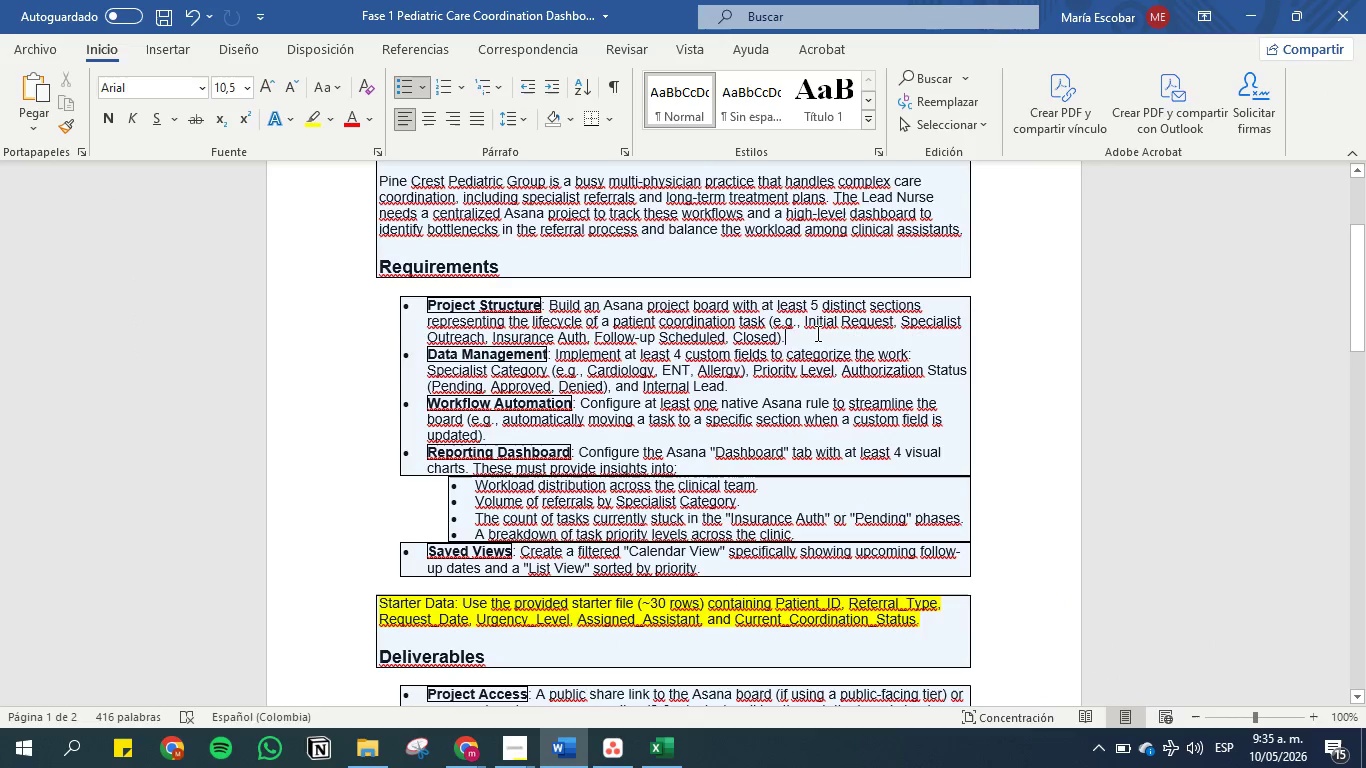 
left_click_drag(start_coordinate=[816, 333], to_coordinate=[399, 300])
 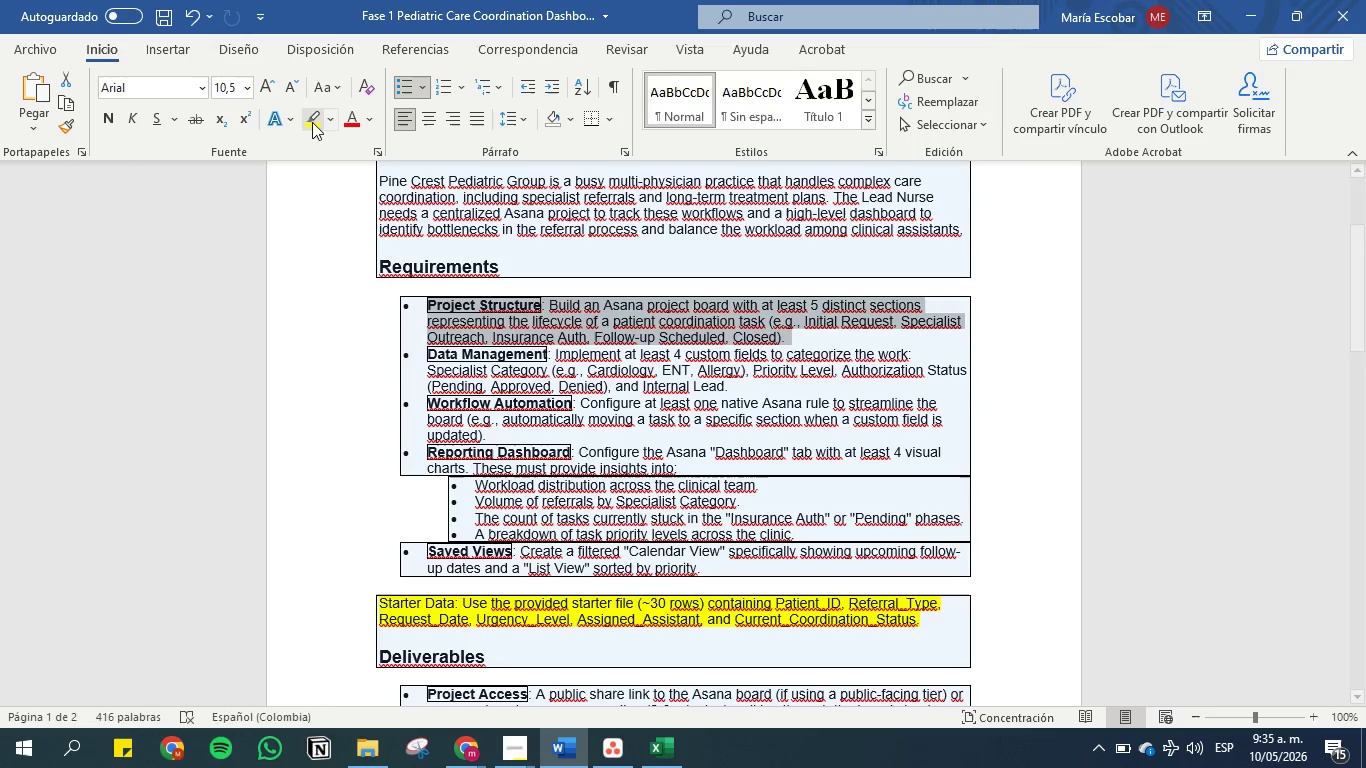 
left_click([312, 117])
 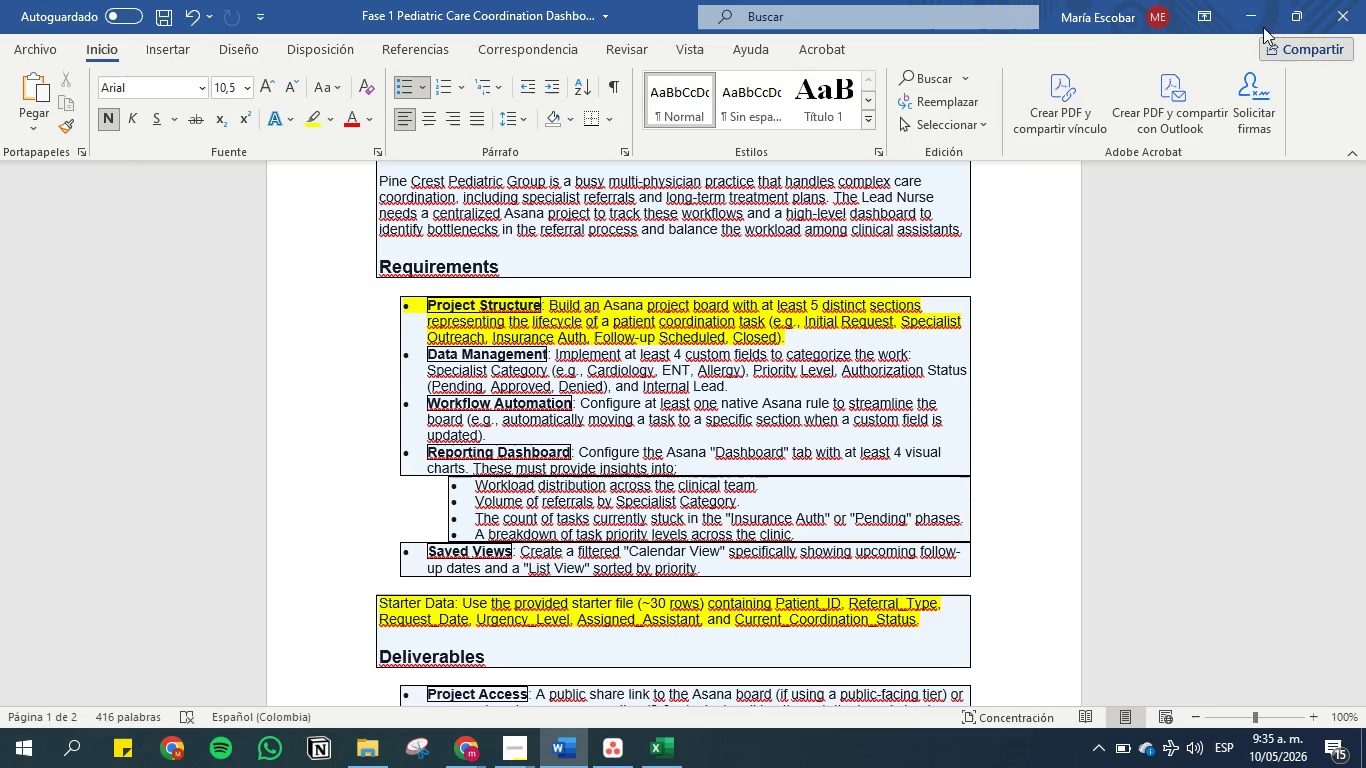 
left_click([1260, 11])
 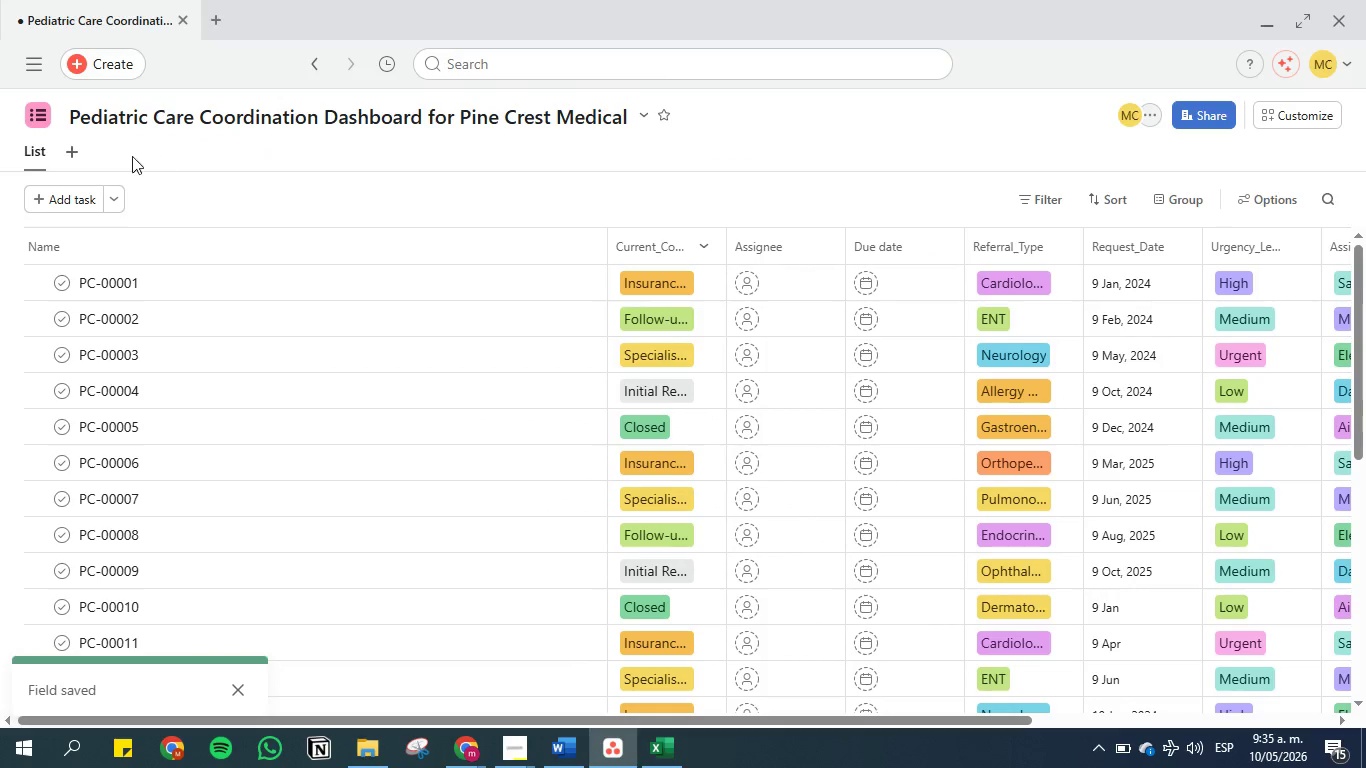 
left_click([75, 153])
 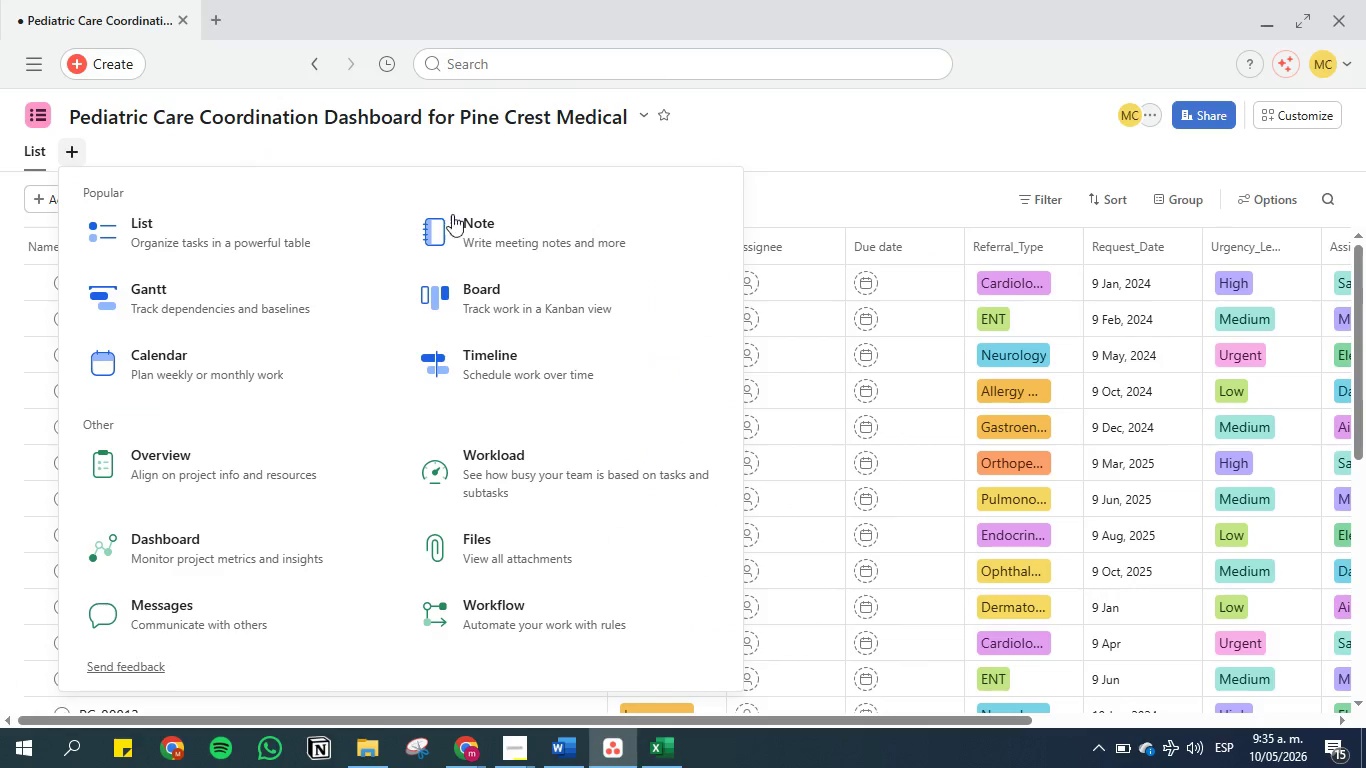 
left_click([489, 301])
 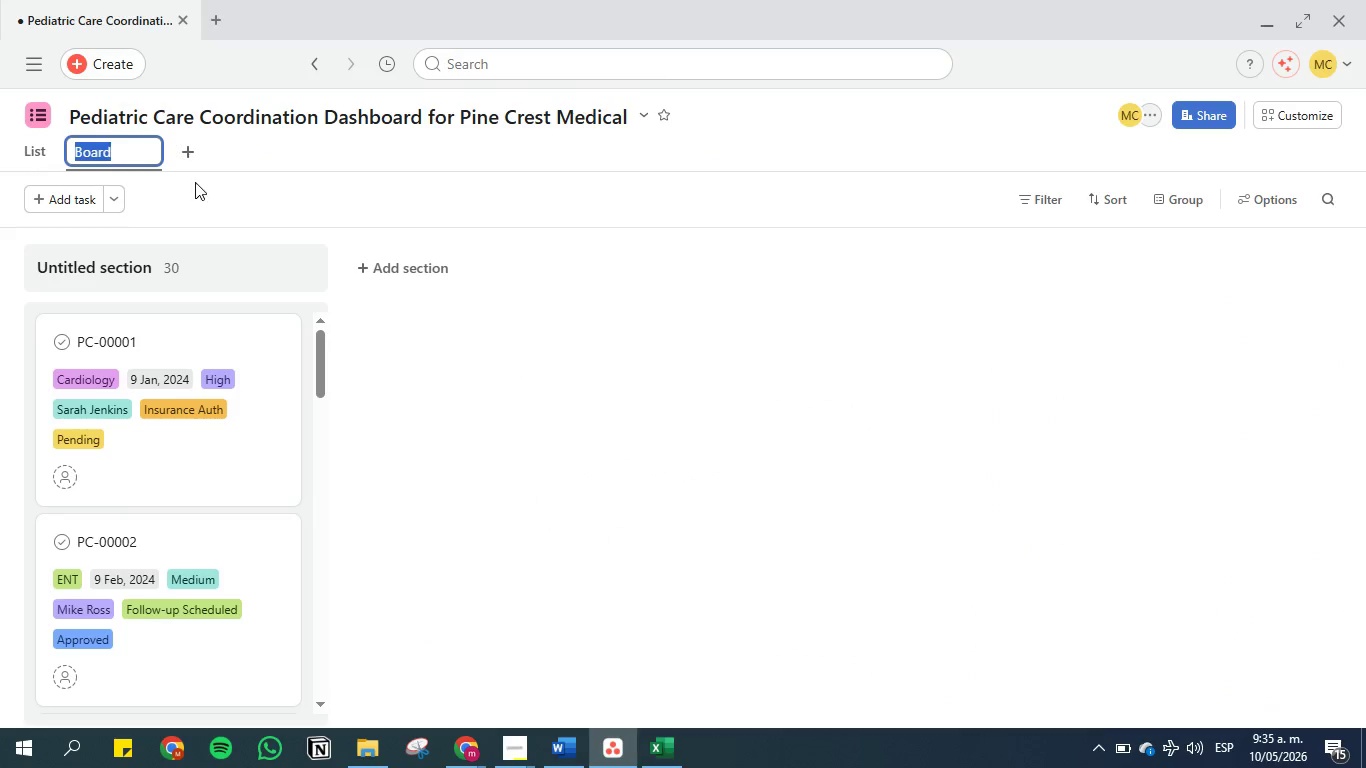 
left_click([258, 150])
 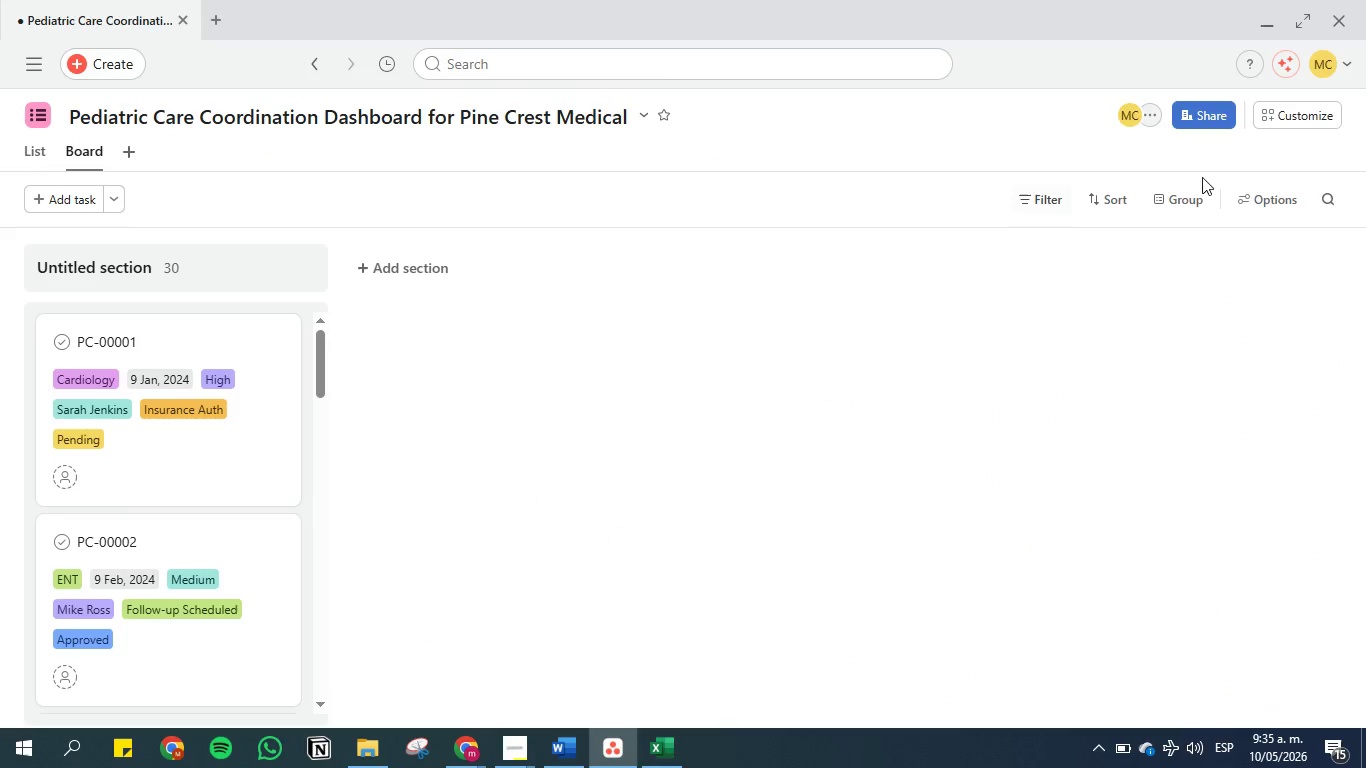 
left_click([1273, 192])
 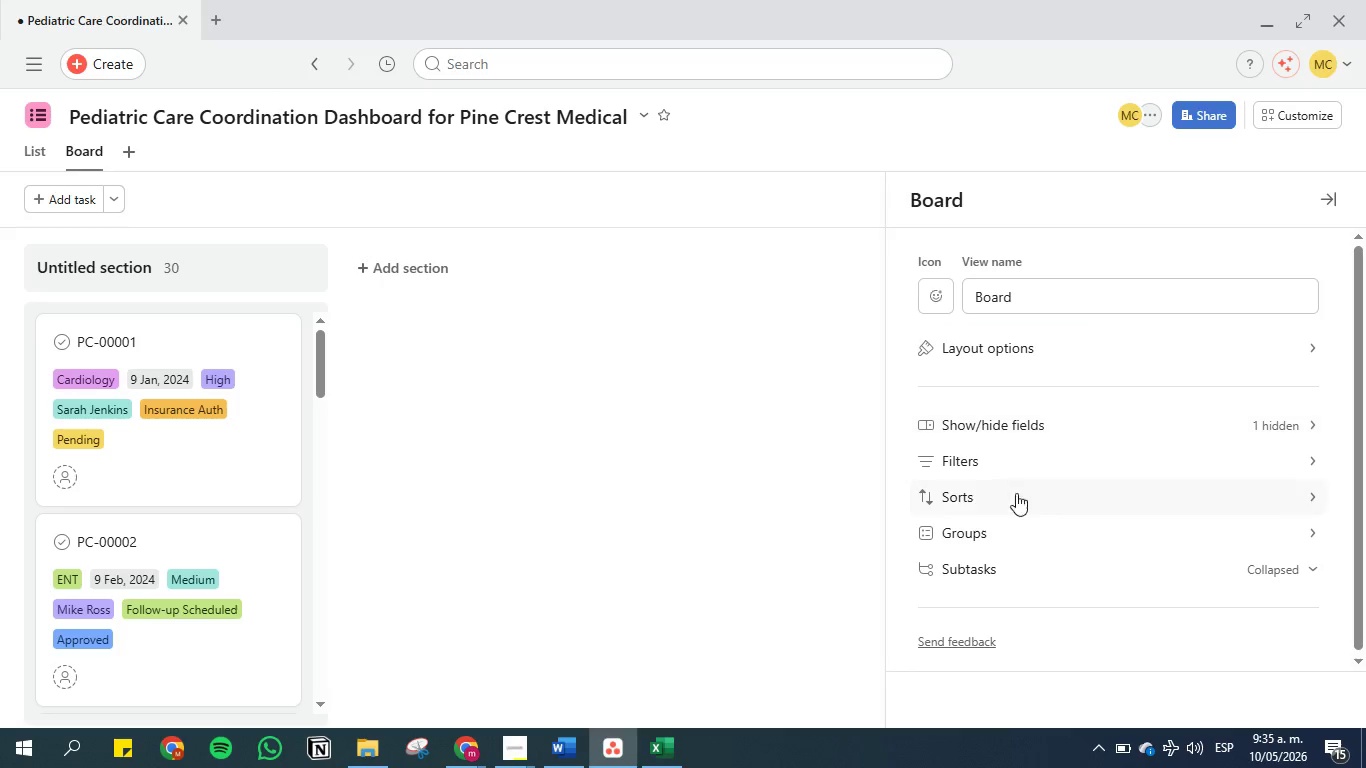 
left_click([1002, 527])
 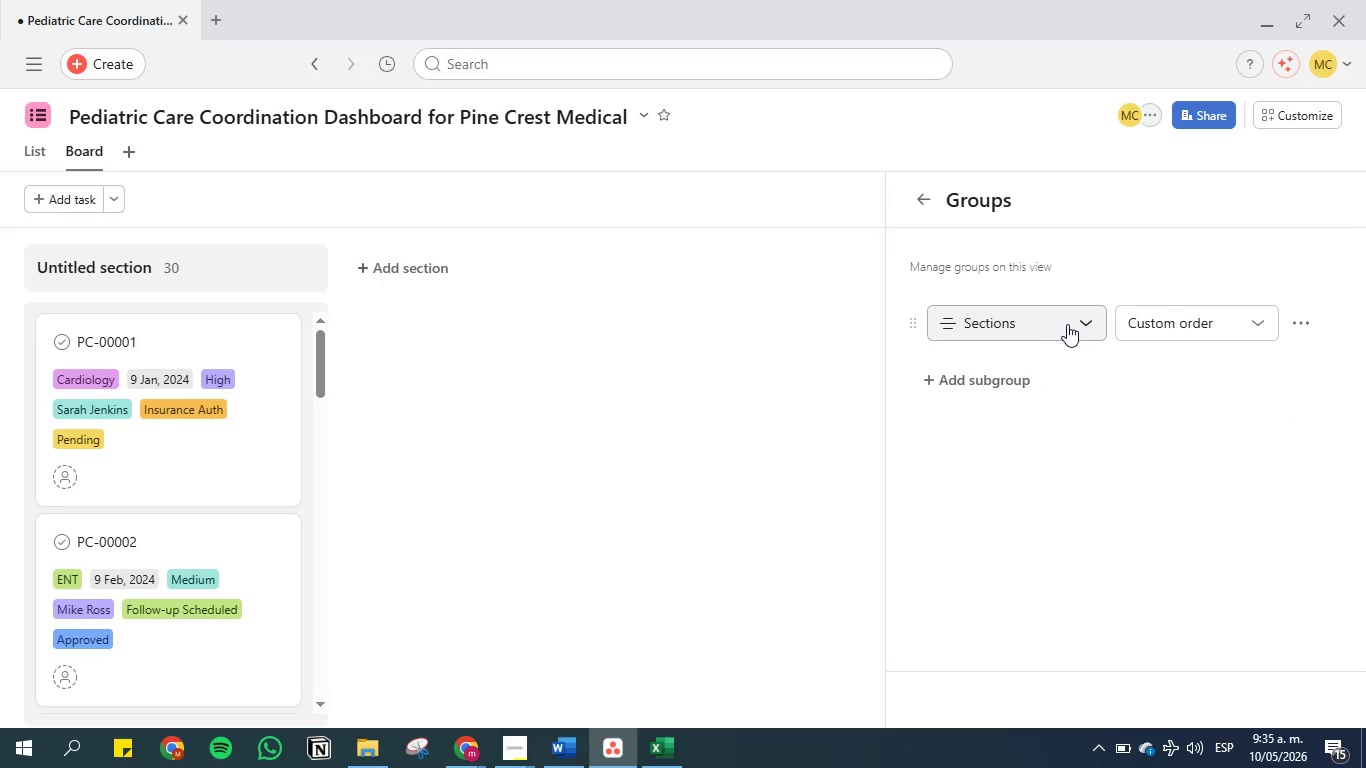 
left_click([1067, 324])
 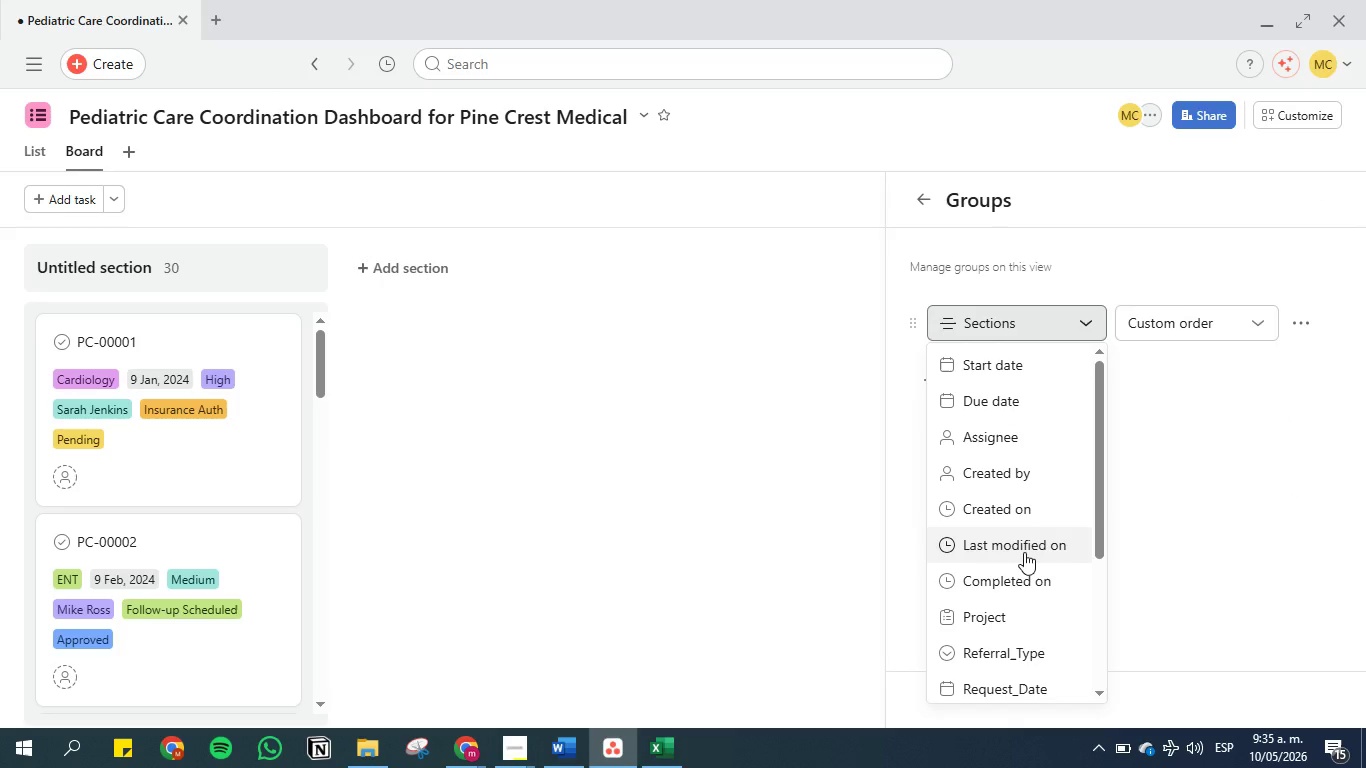 
scroll: coordinate [1024, 552], scroll_direction: down, amount: 1.0
 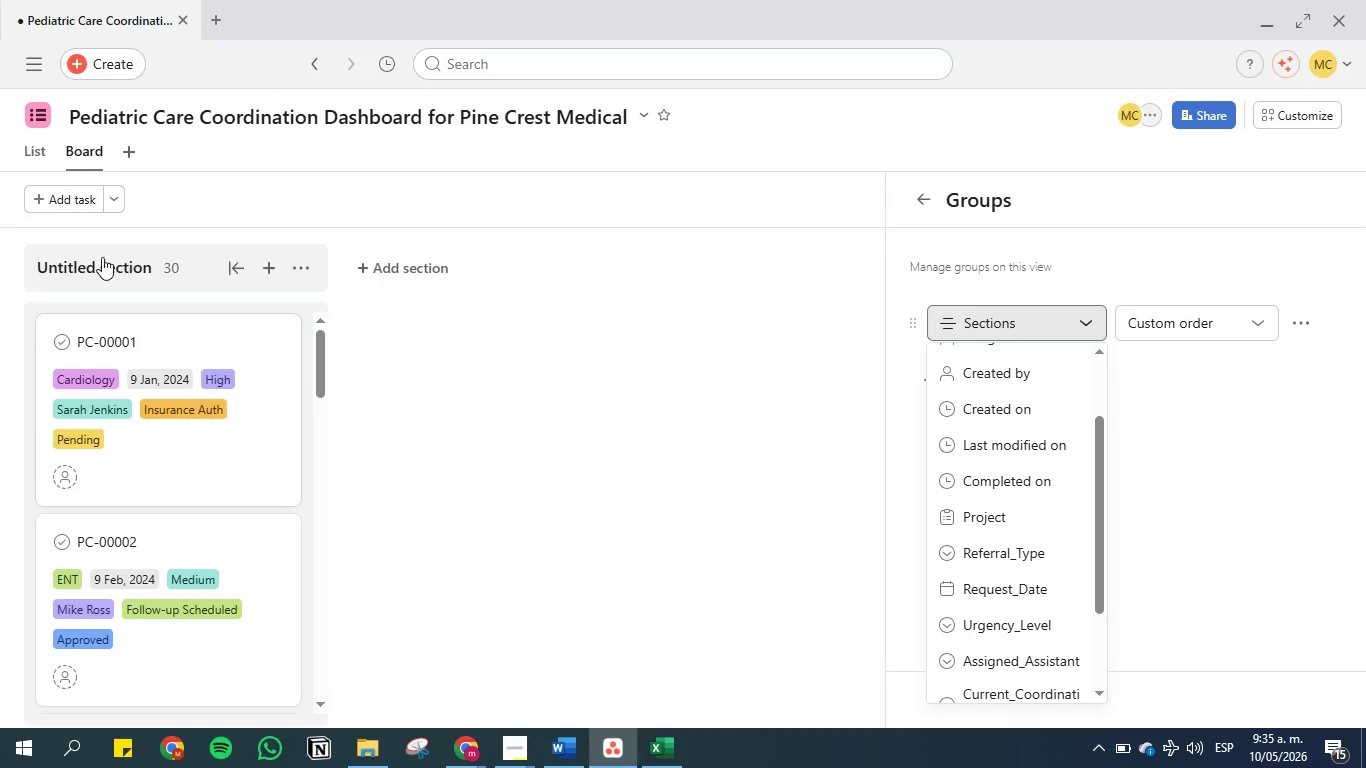 
left_click([47, 157])
 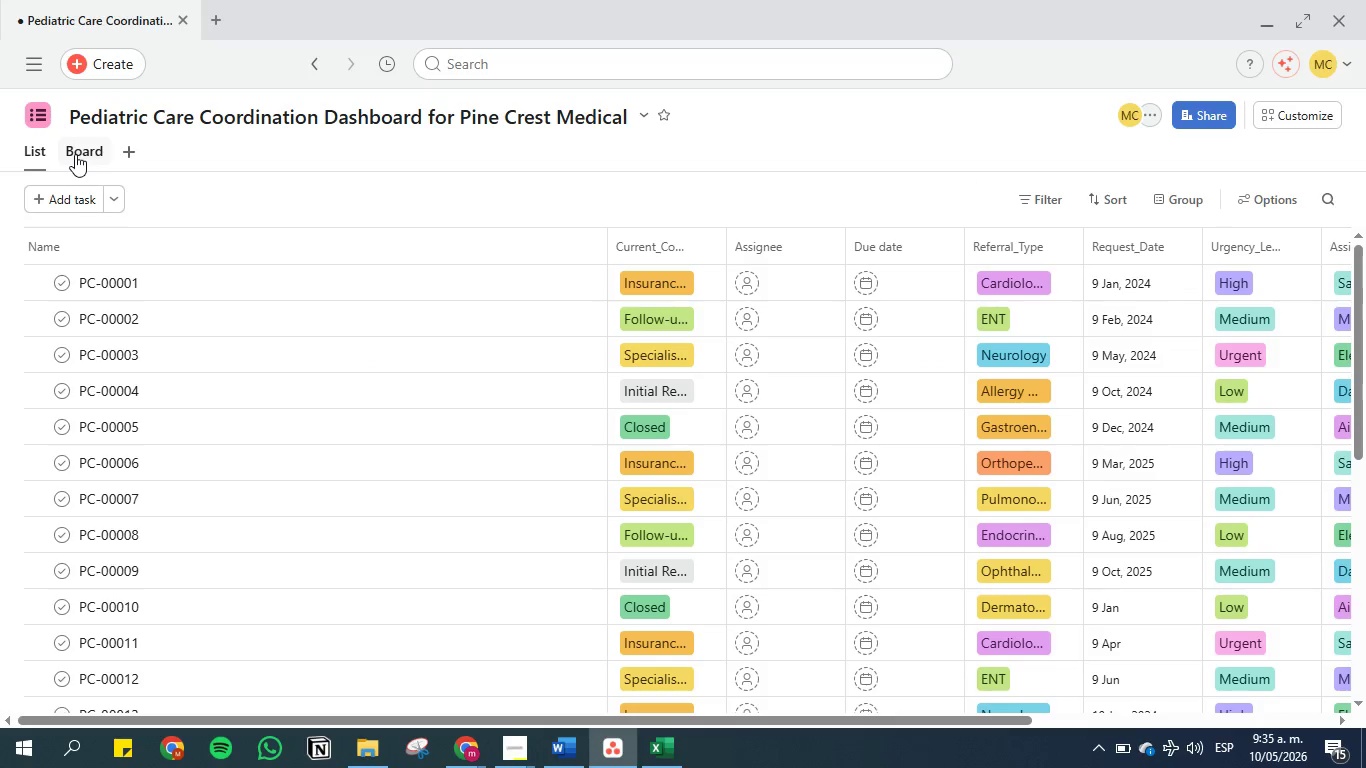 
left_click([75, 154])
 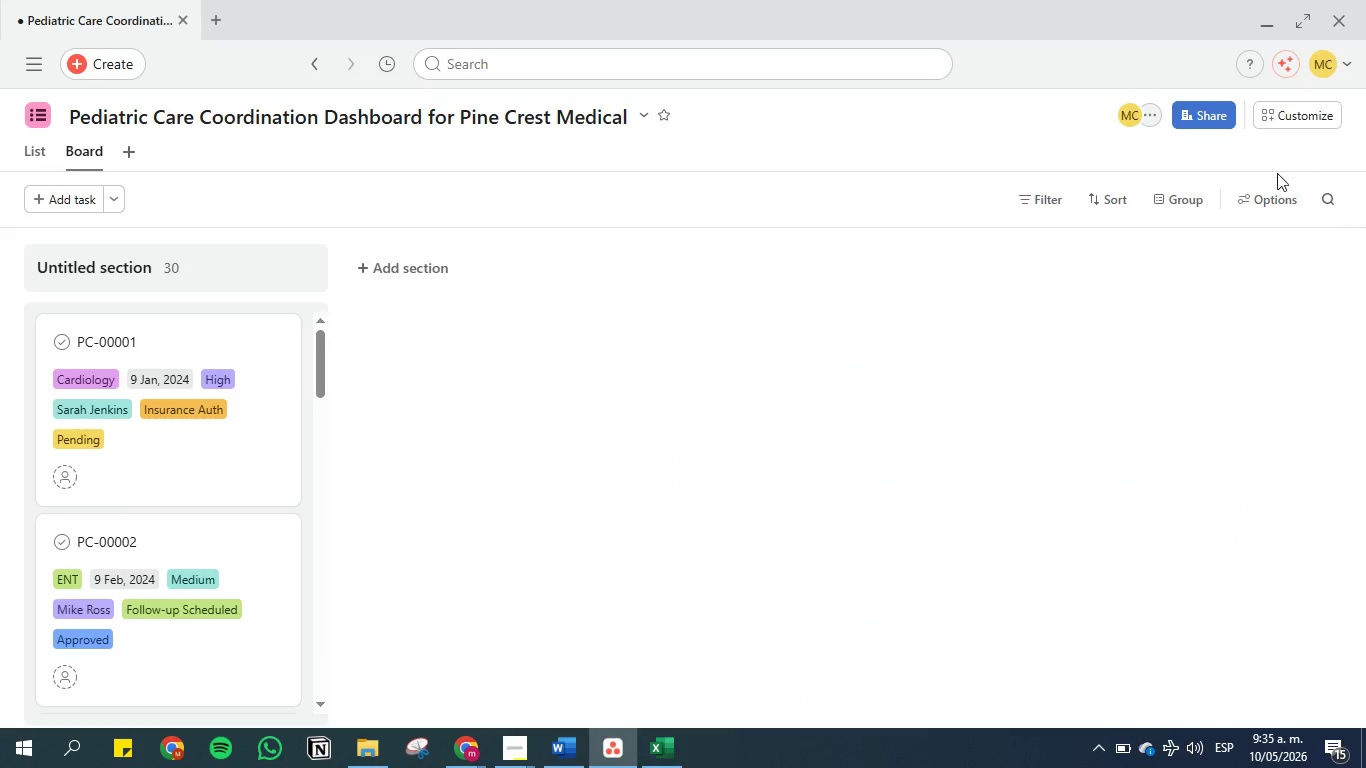 
left_click([1272, 195])
 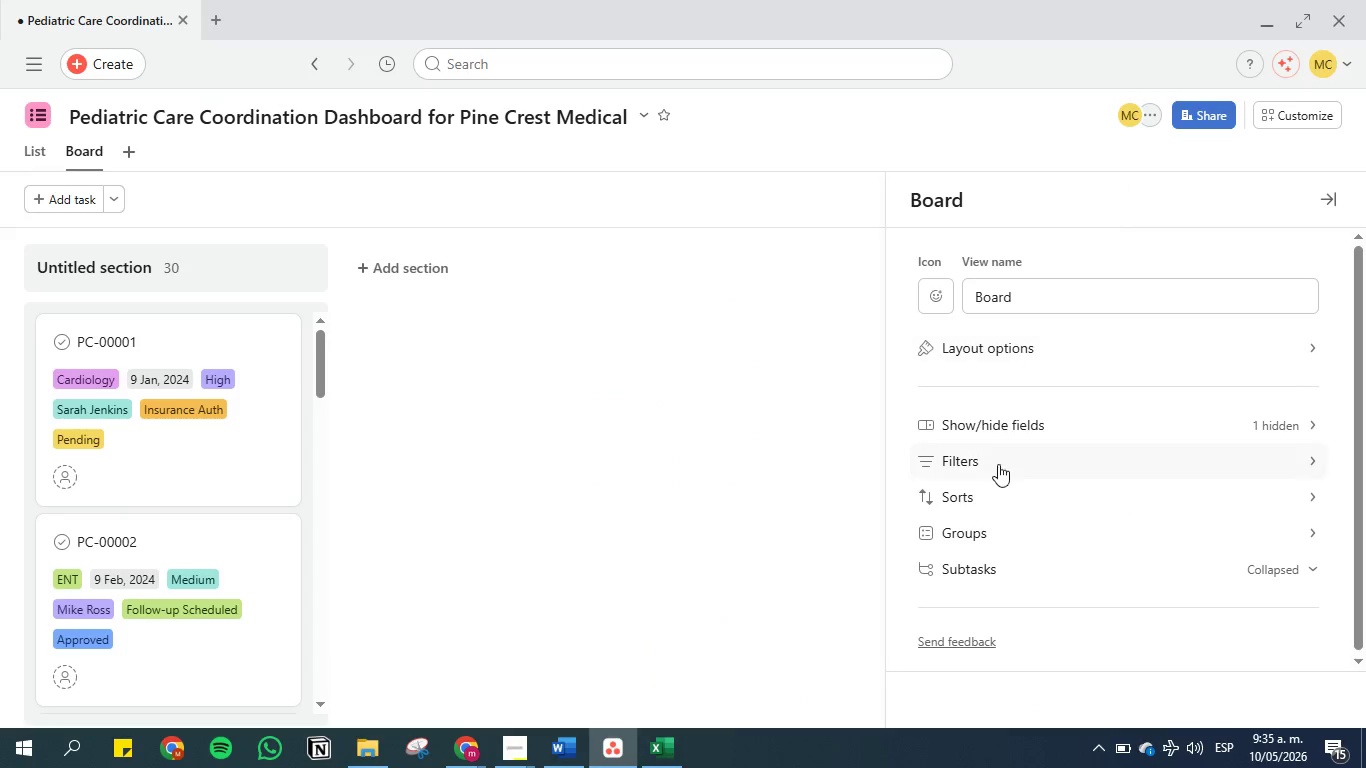 
left_click([1002, 528])
 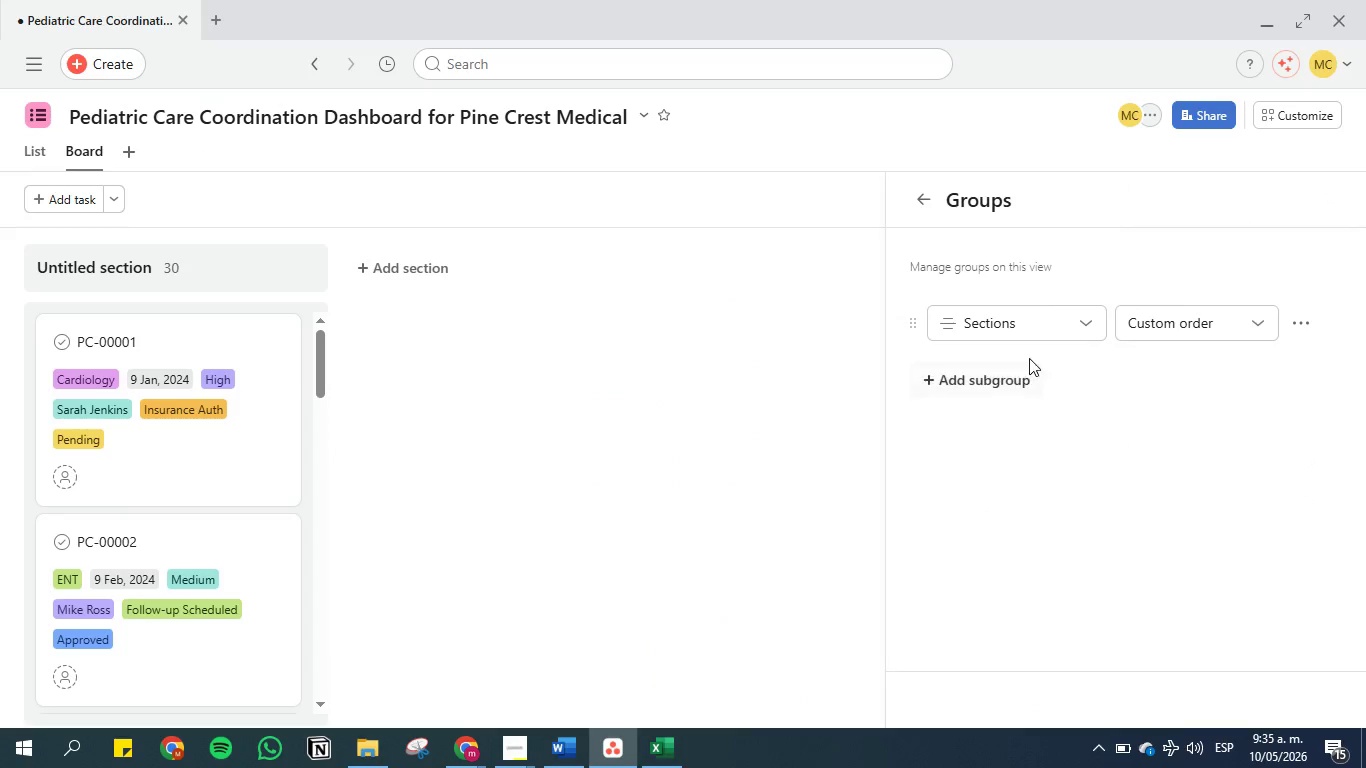 
left_click([1027, 321])
 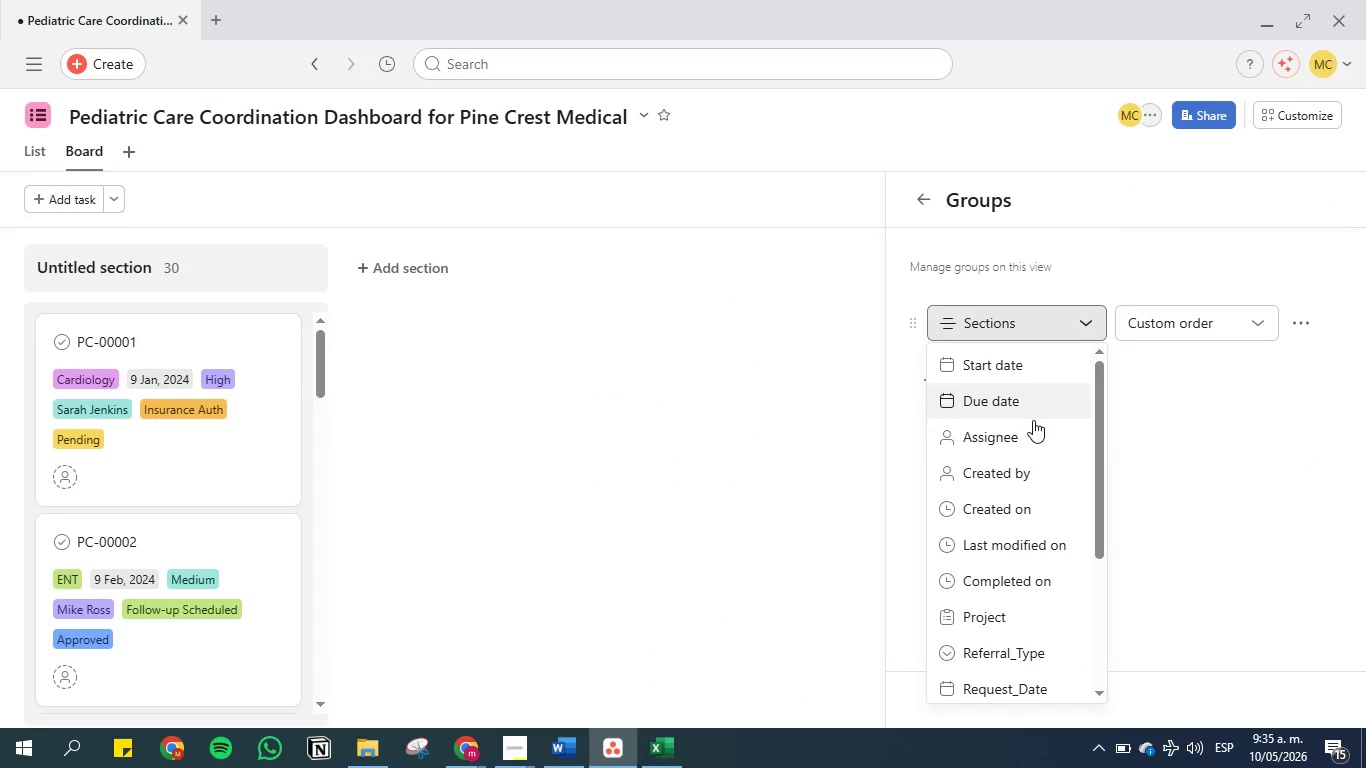 
scroll: coordinate [1040, 545], scroll_direction: down, amount: 5.0
 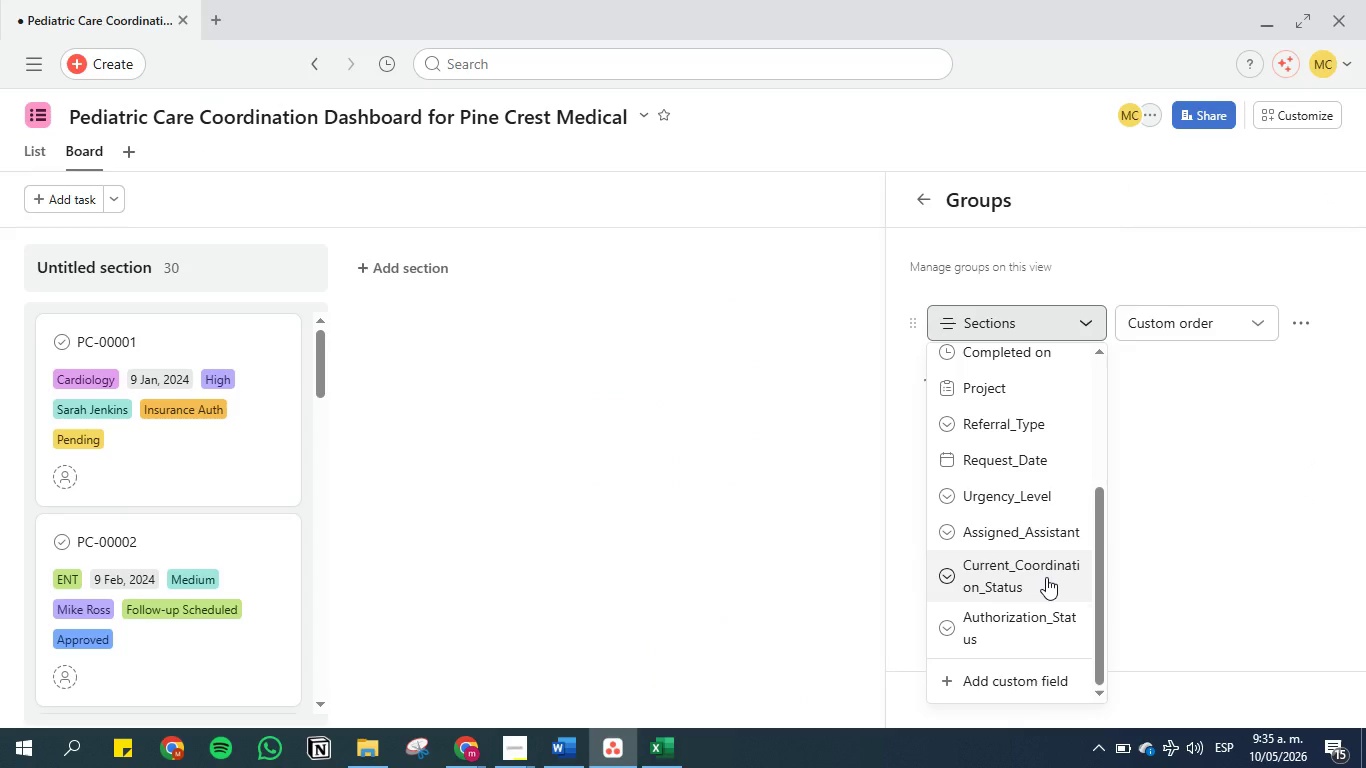 
left_click([1046, 577])
 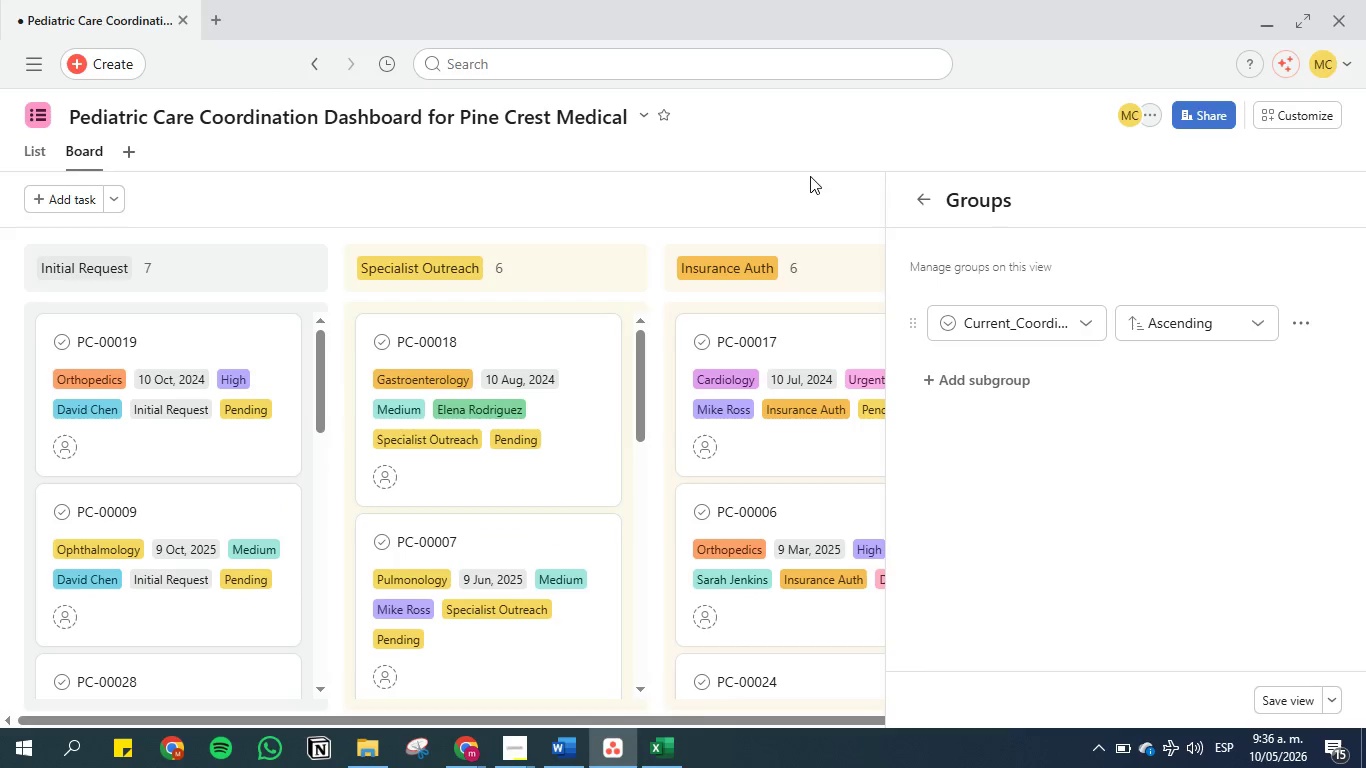 
left_click([802, 196])
 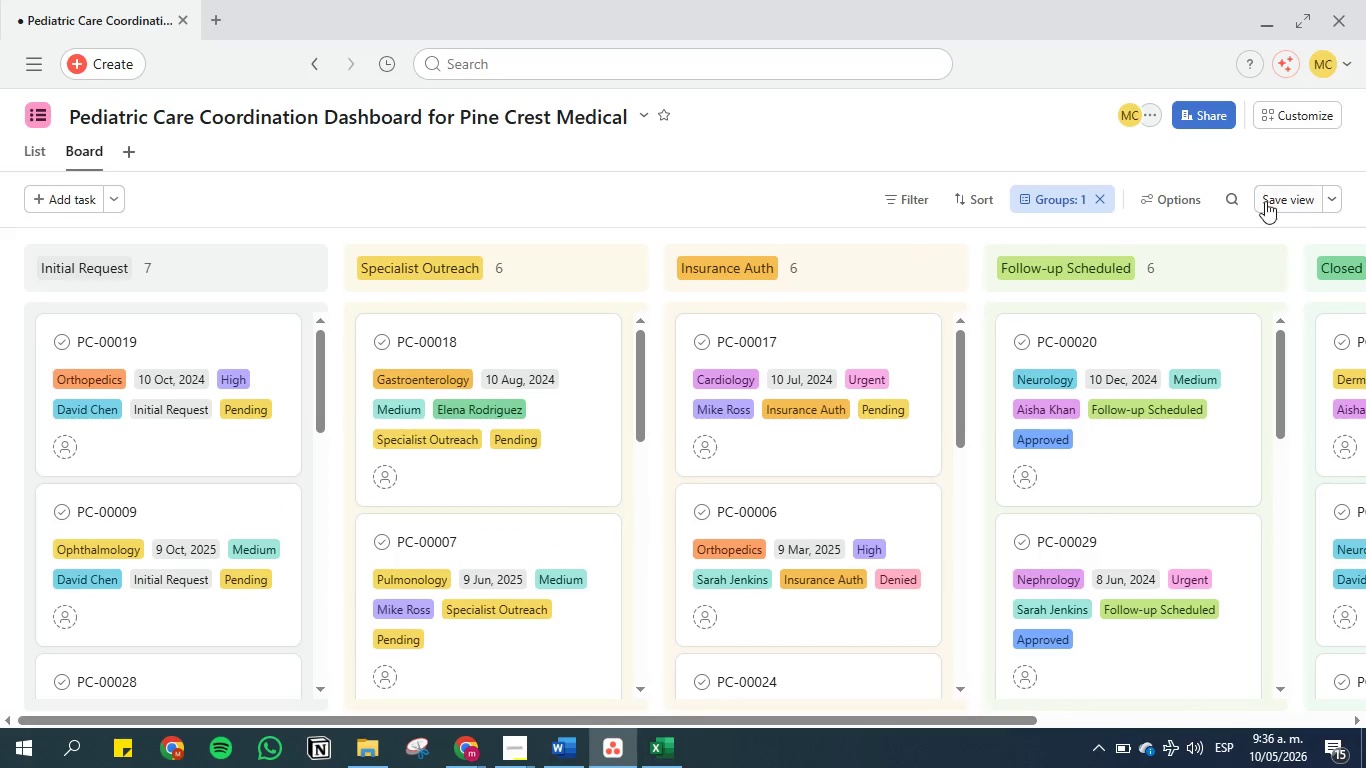 
left_click([1279, 196])
 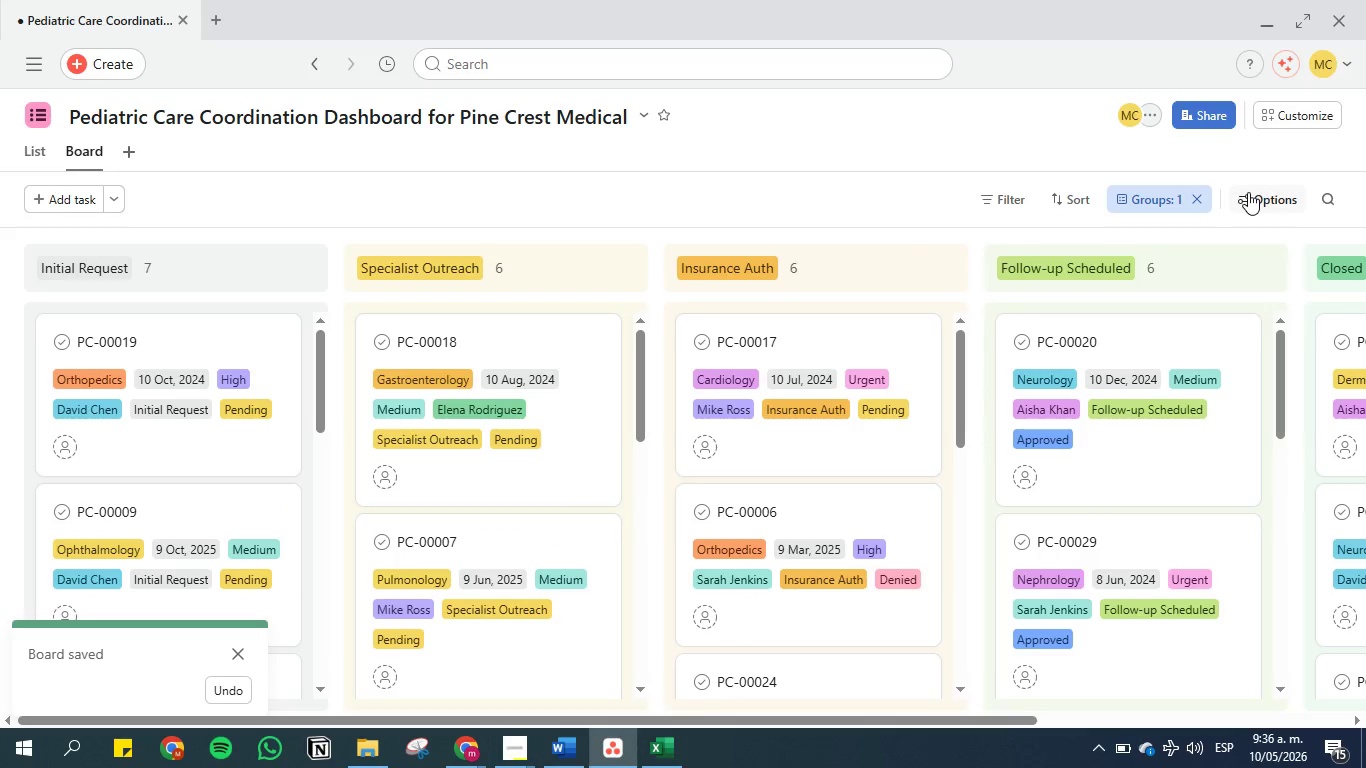 
left_click([1248, 192])
 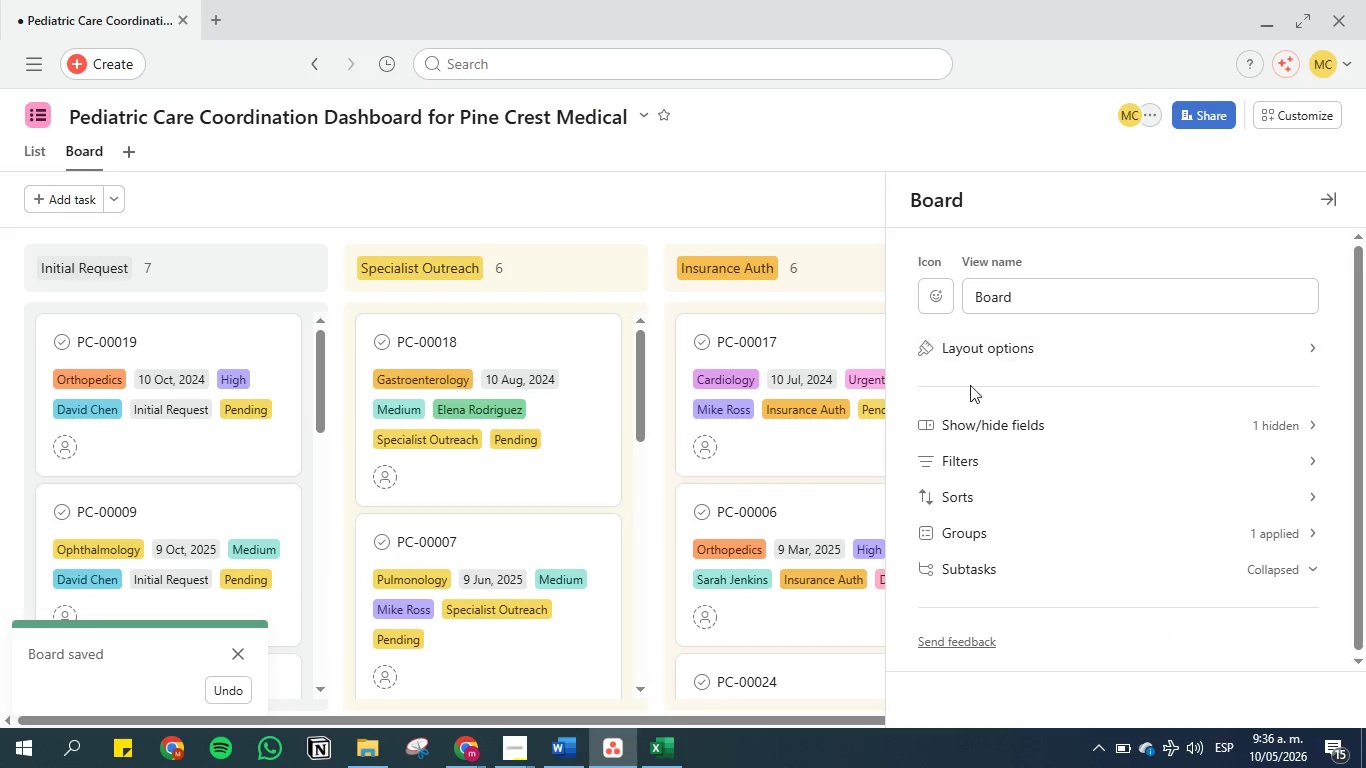 
left_click([1016, 435])
 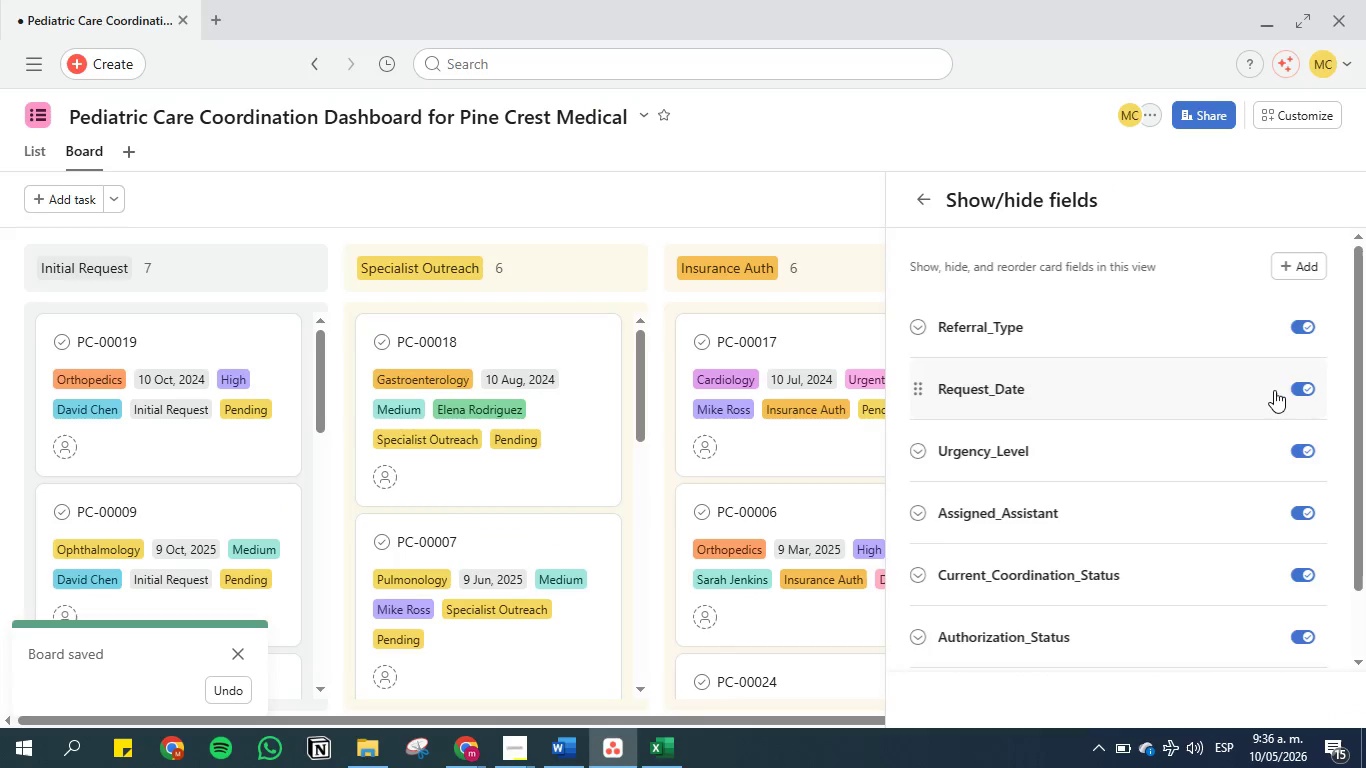 
scroll: coordinate [1274, 393], scroll_direction: down, amount: 1.0
 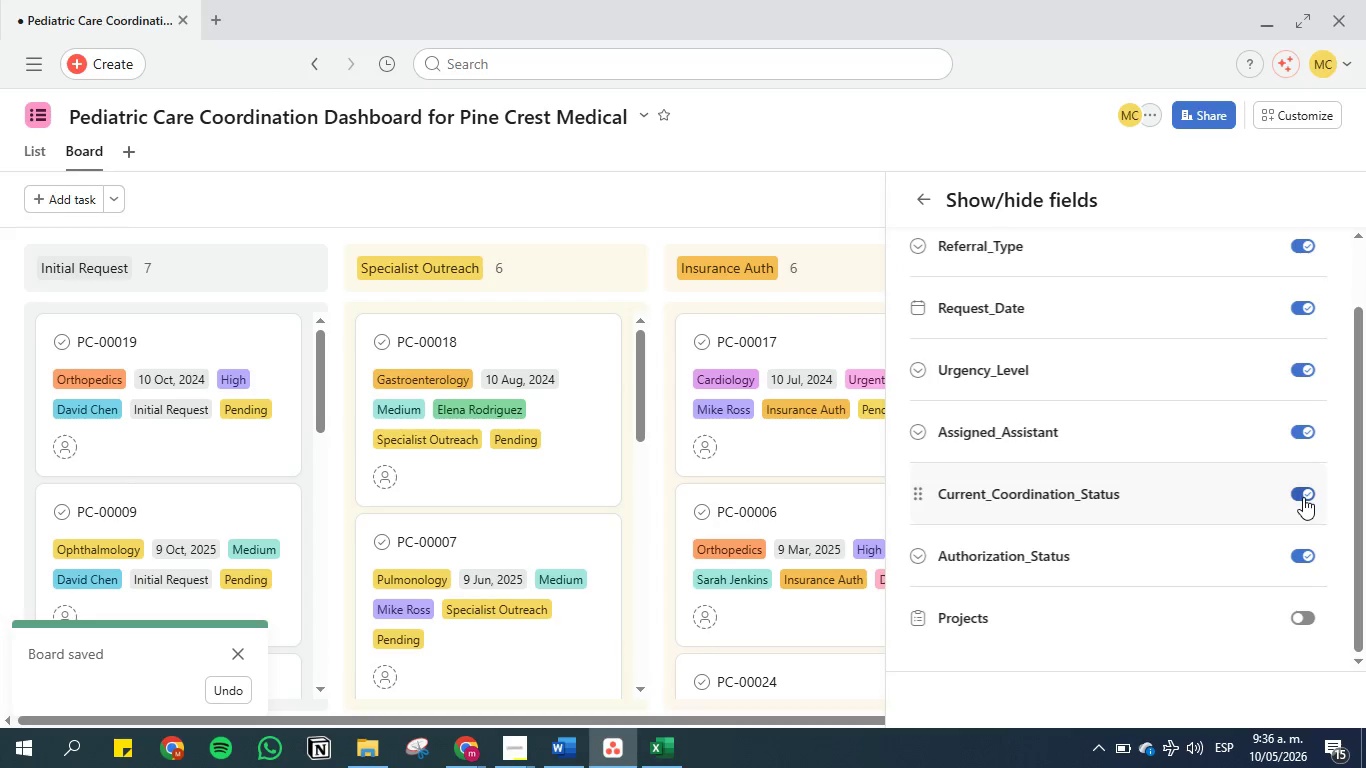 
left_click([1303, 497])
 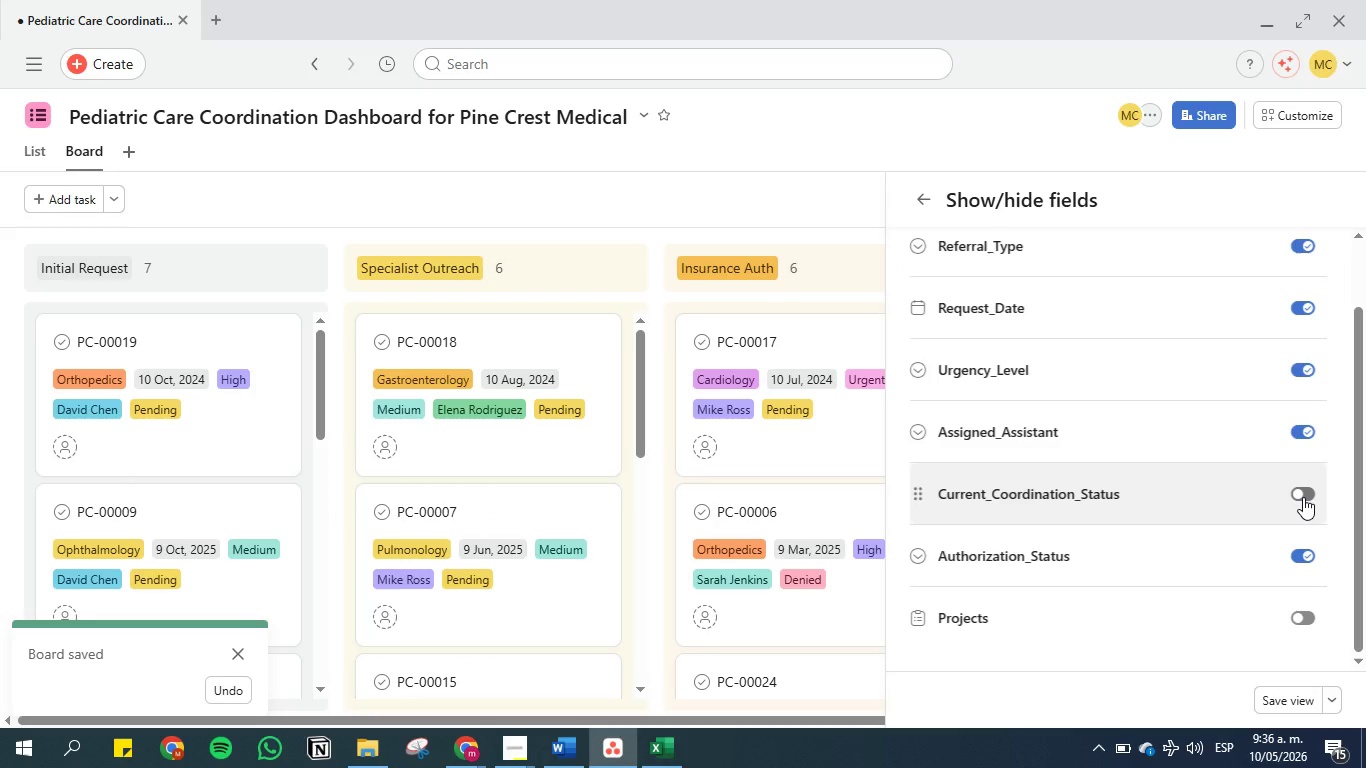 
left_click([1303, 497])
 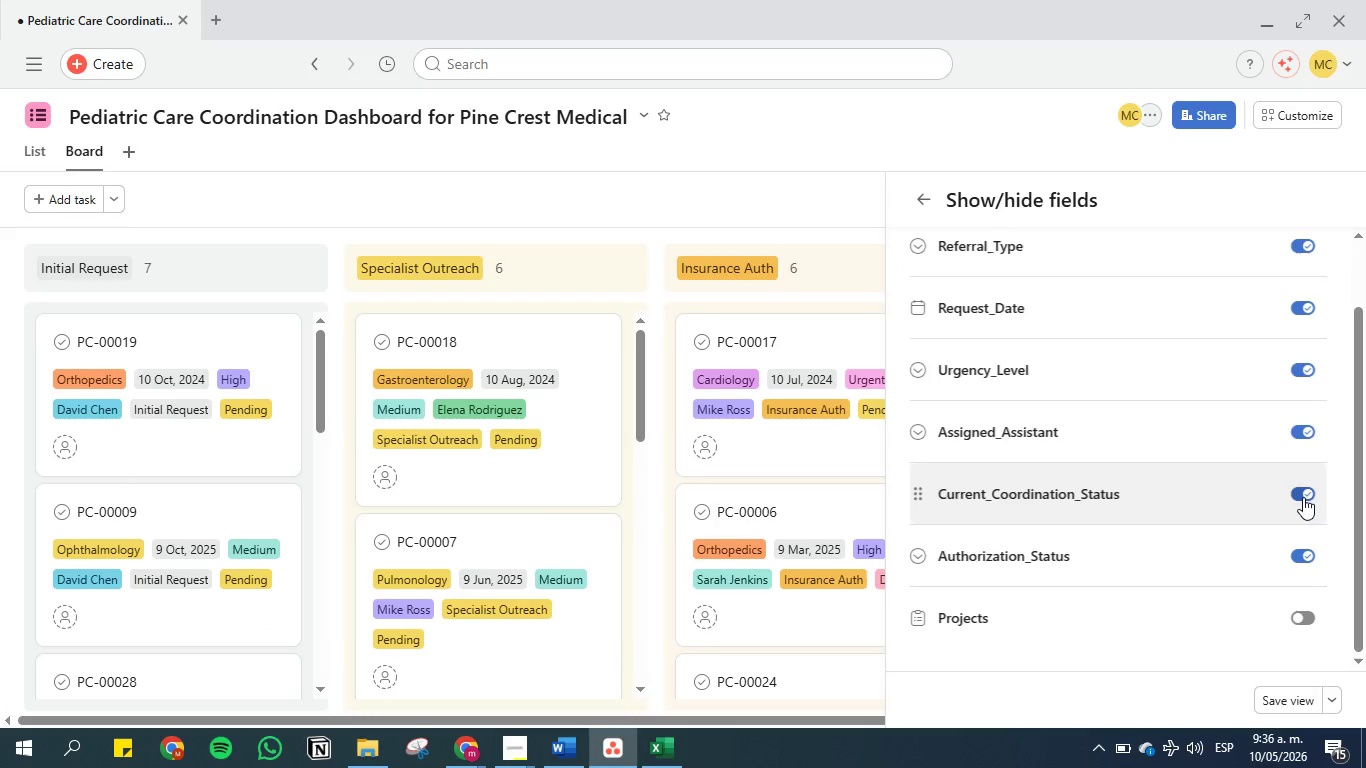 
left_click([1303, 497])
 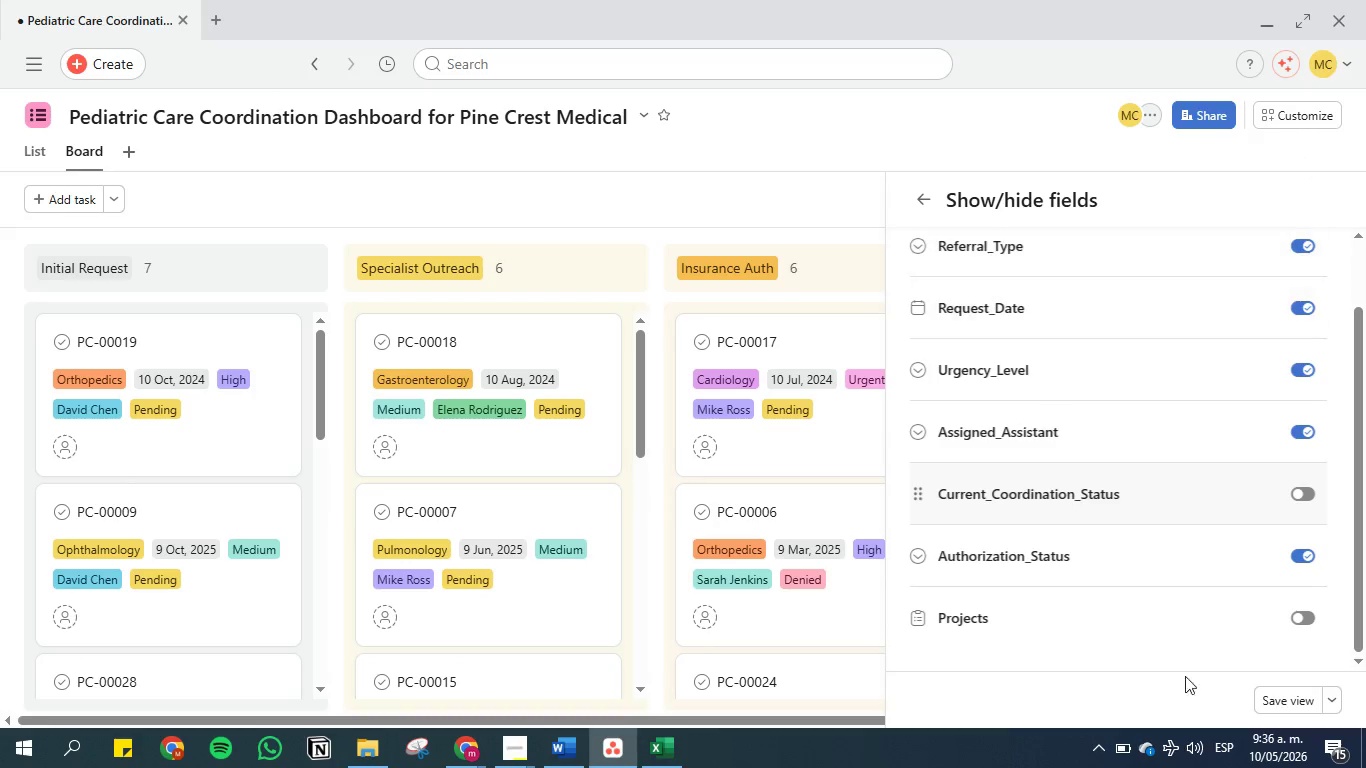 
left_click([1278, 707])
 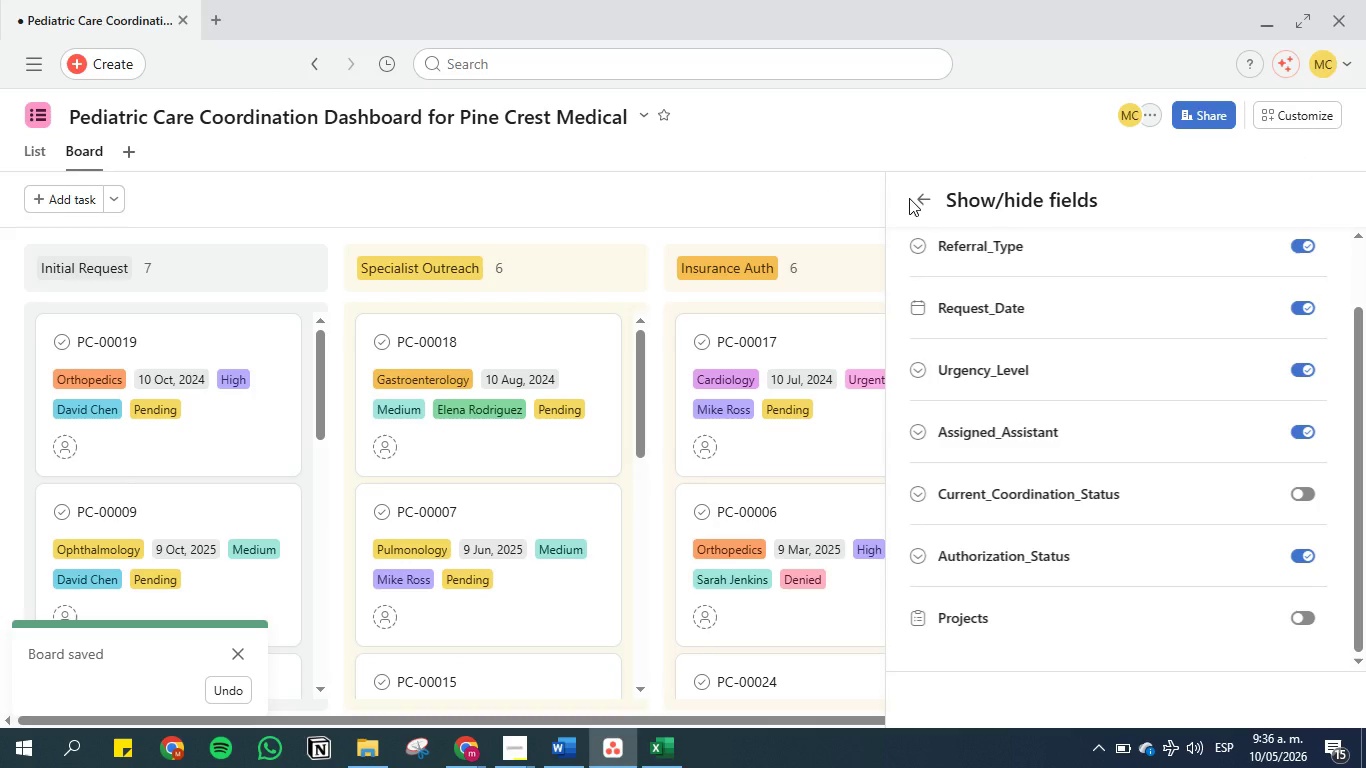 
double_click([917, 198])
 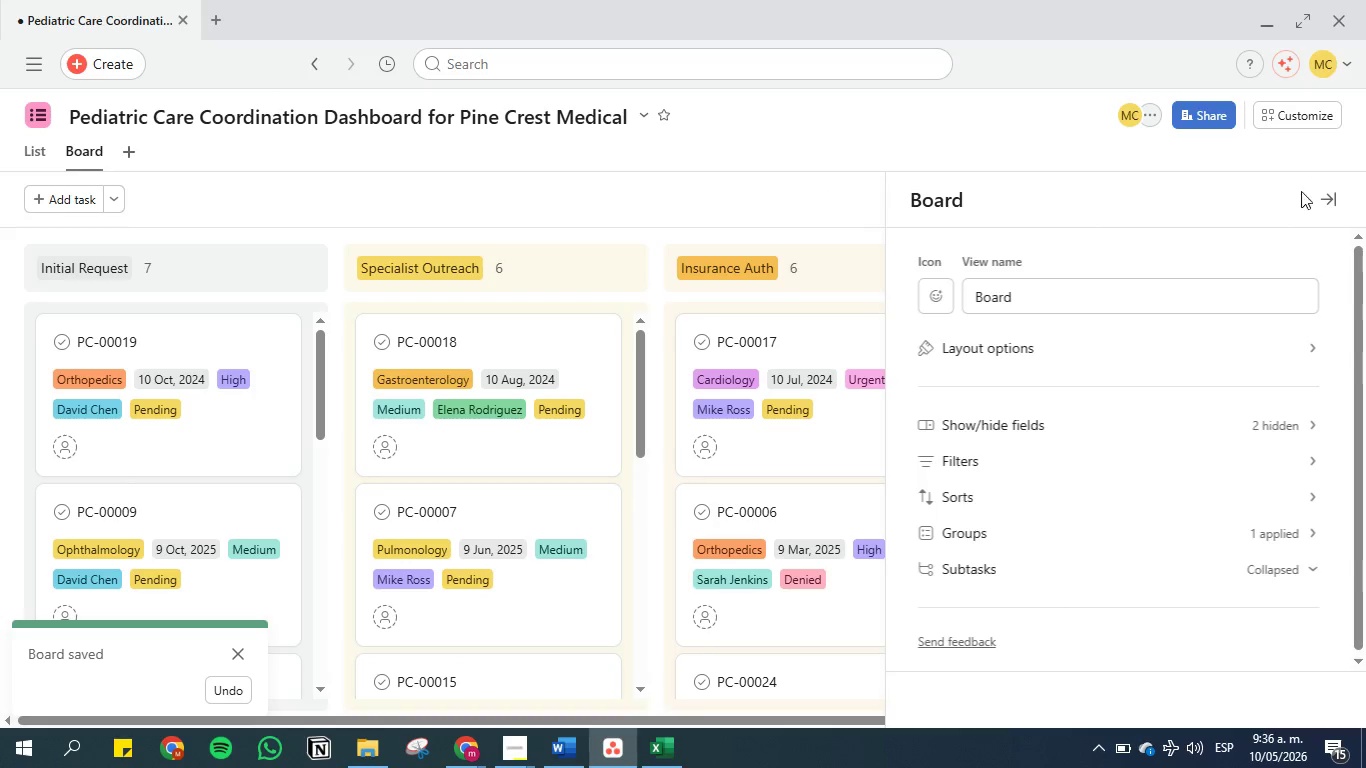 
left_click([1331, 194])
 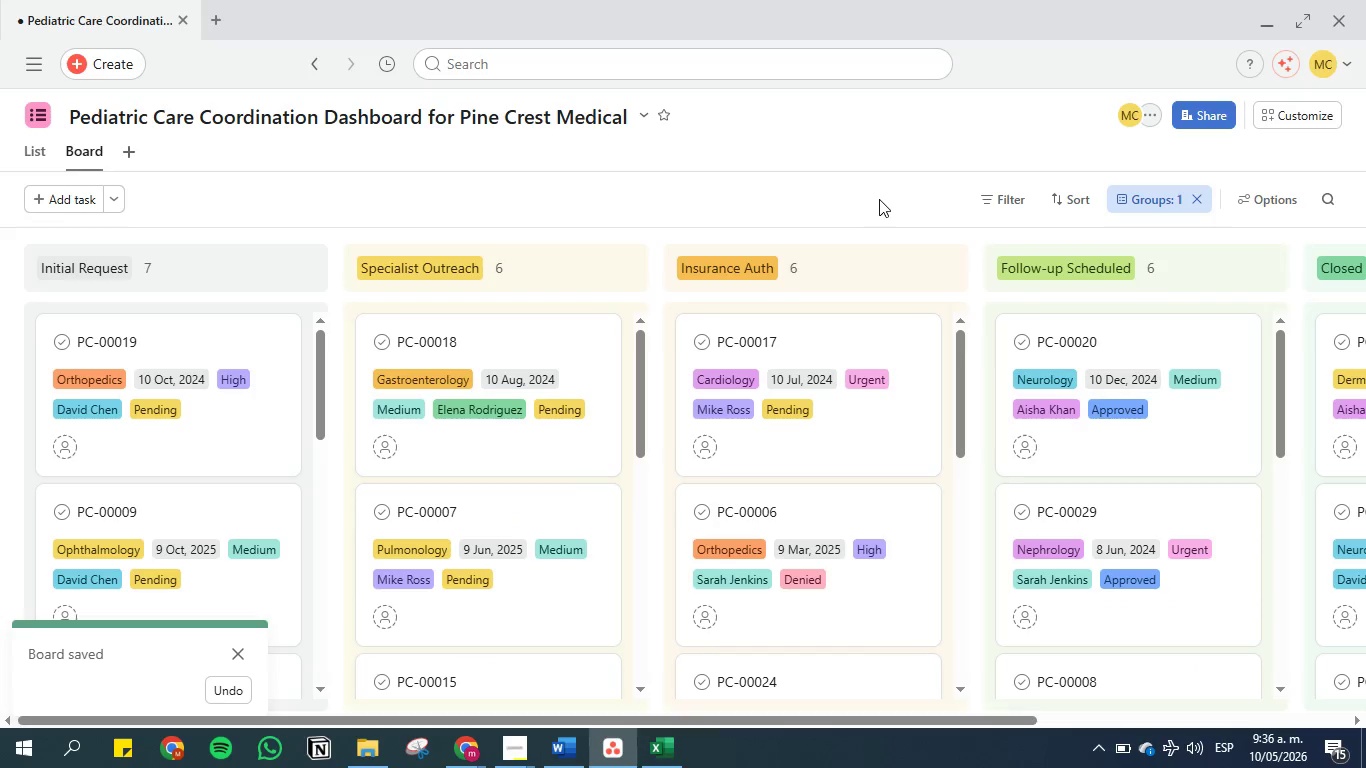 
left_click([873, 193])
 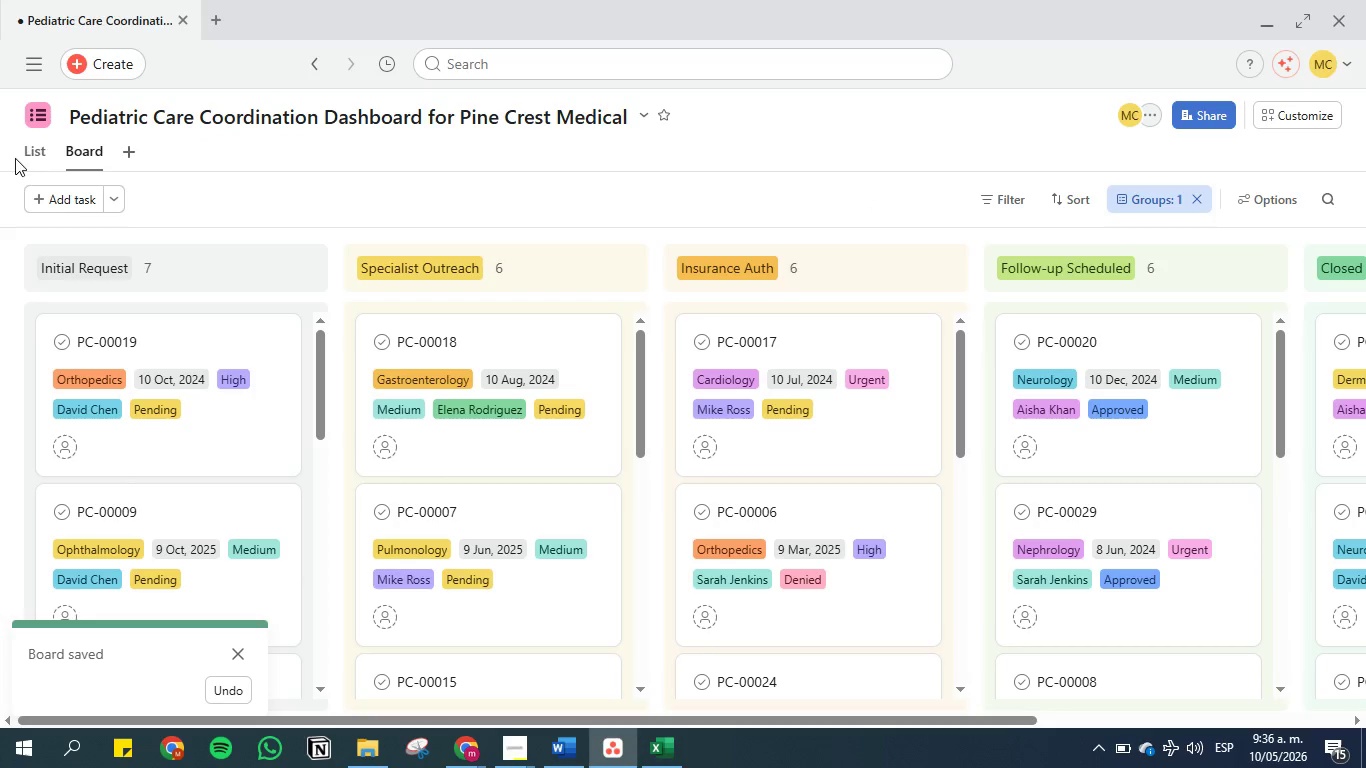 
left_click([30, 161])
 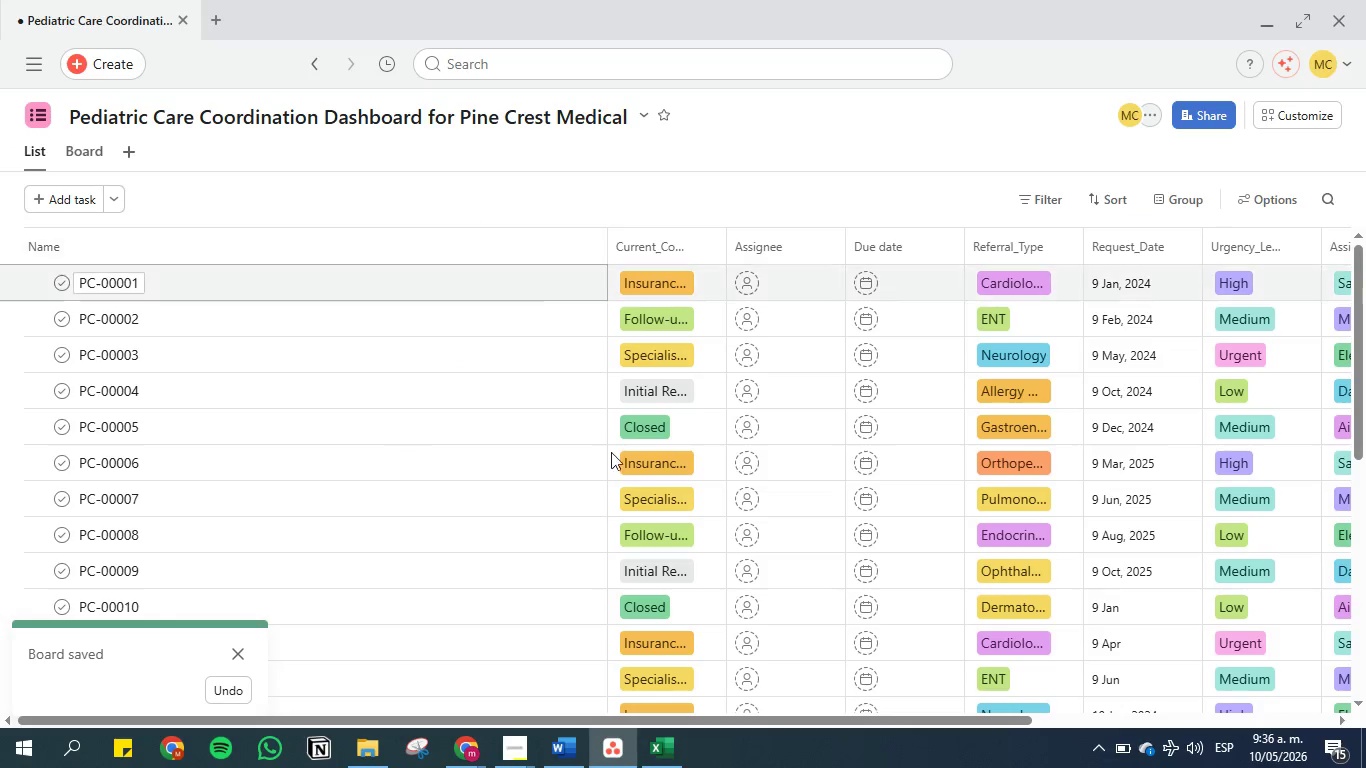 
left_click([557, 741])
 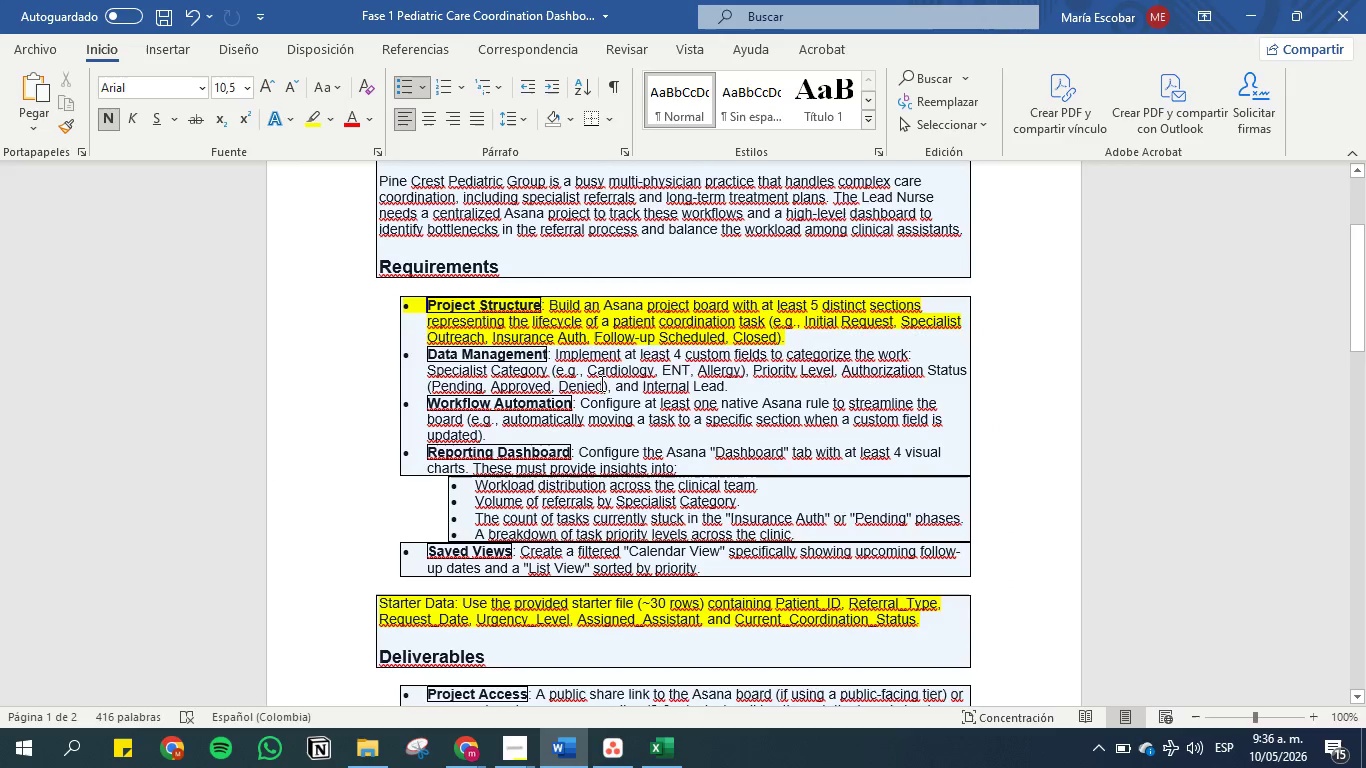 
left_click([590, 360])
 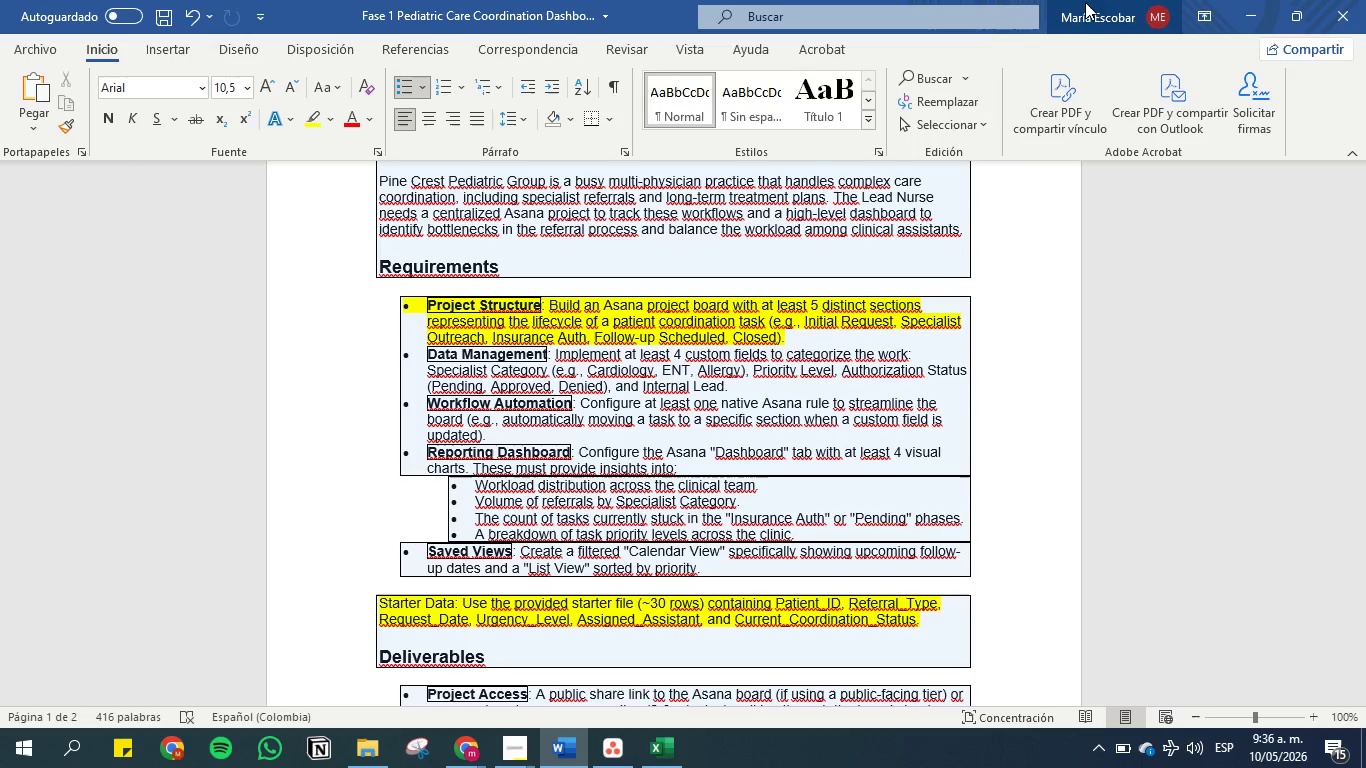 
wait(16.94)
 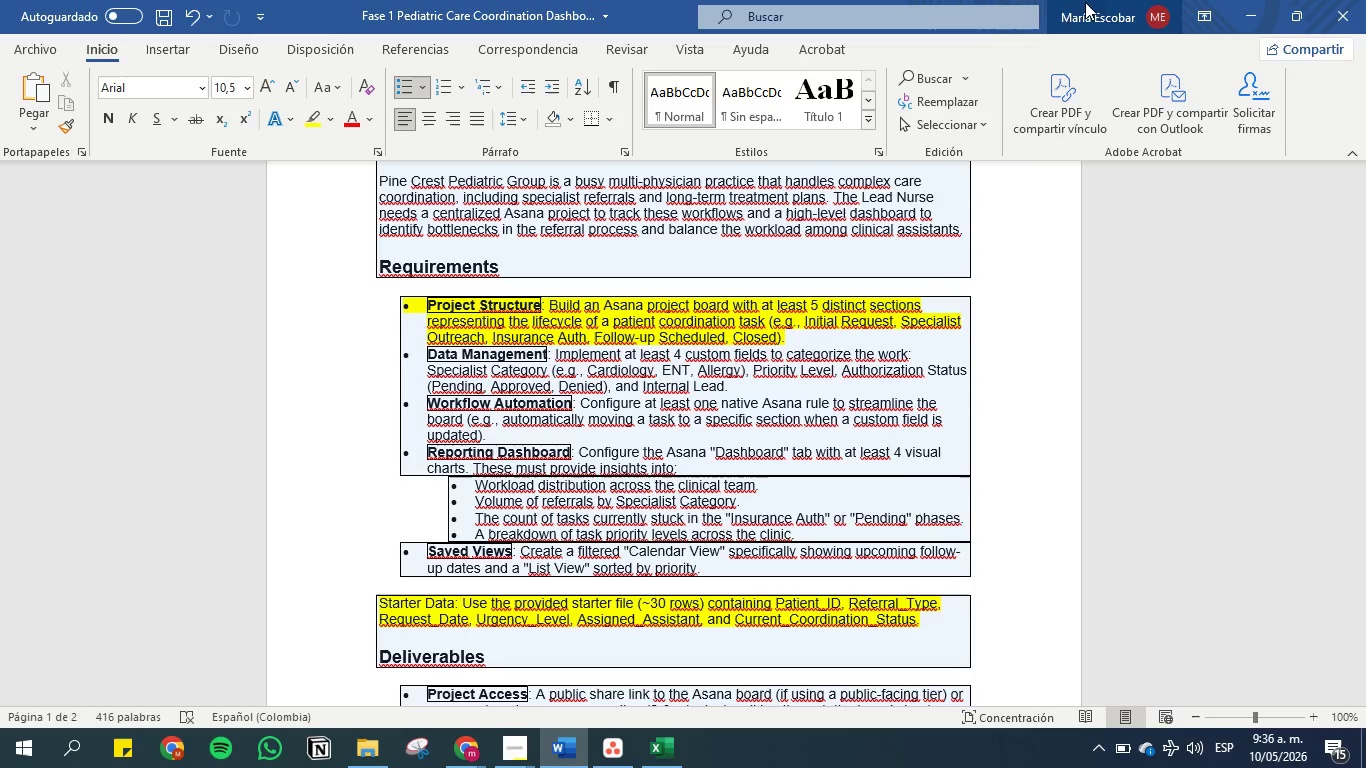 
left_click_drag(start_coordinate=[701, 716], to_coordinate=[670, 695])
 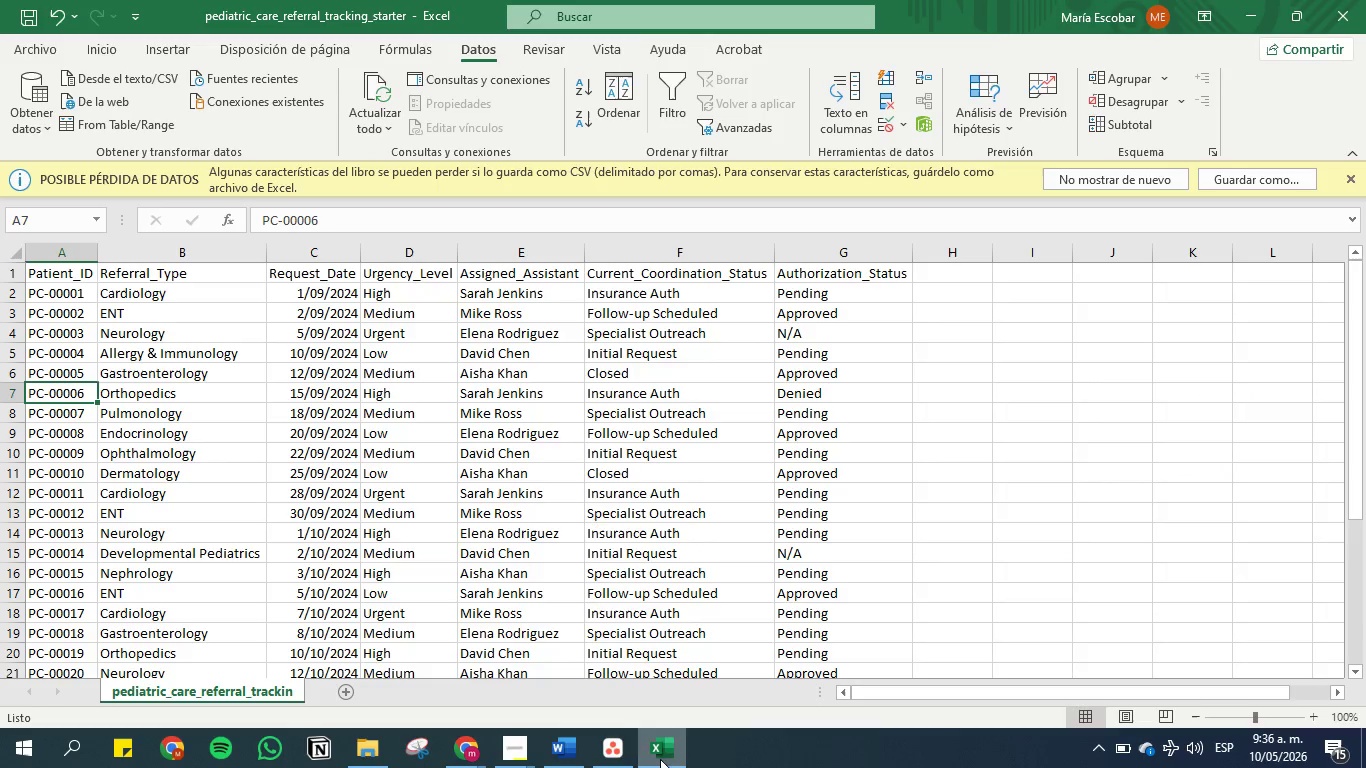 
left_click([573, 752])
 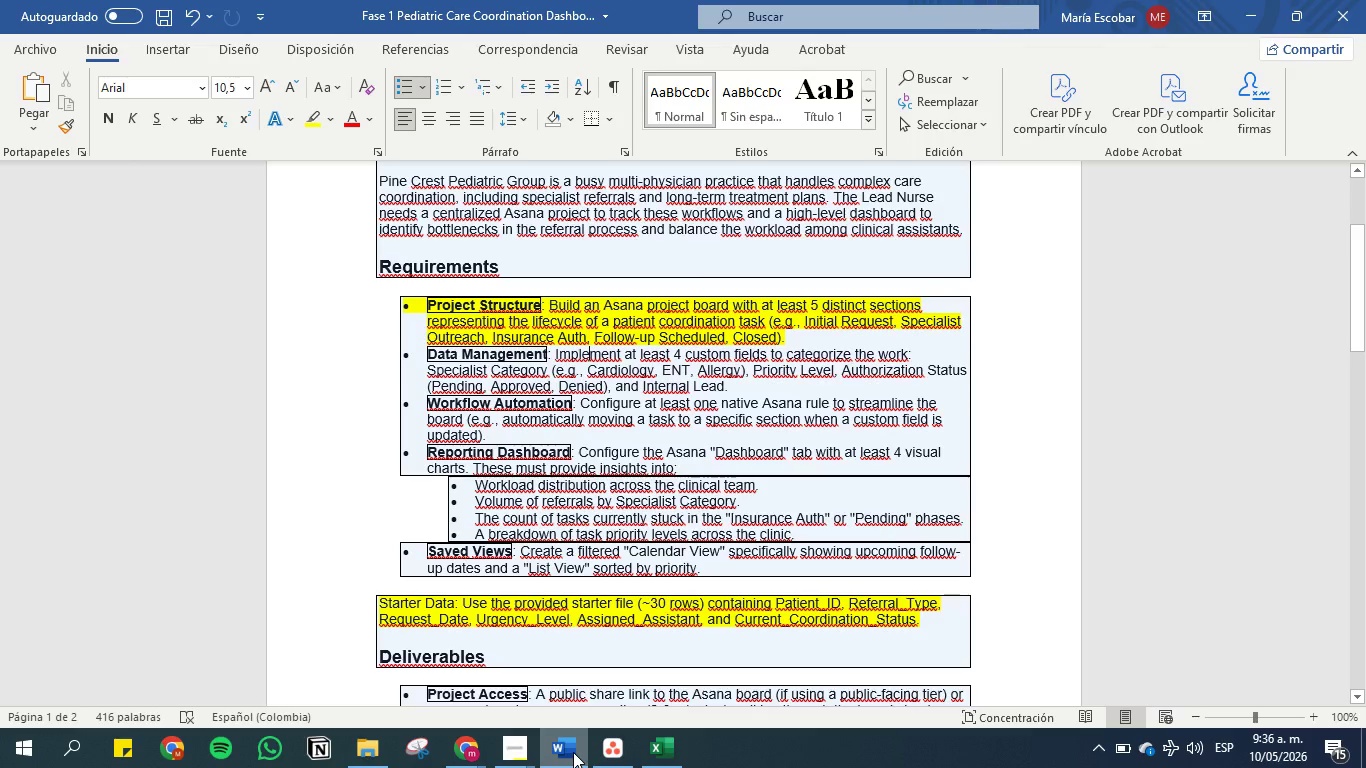 
left_click([573, 752])
 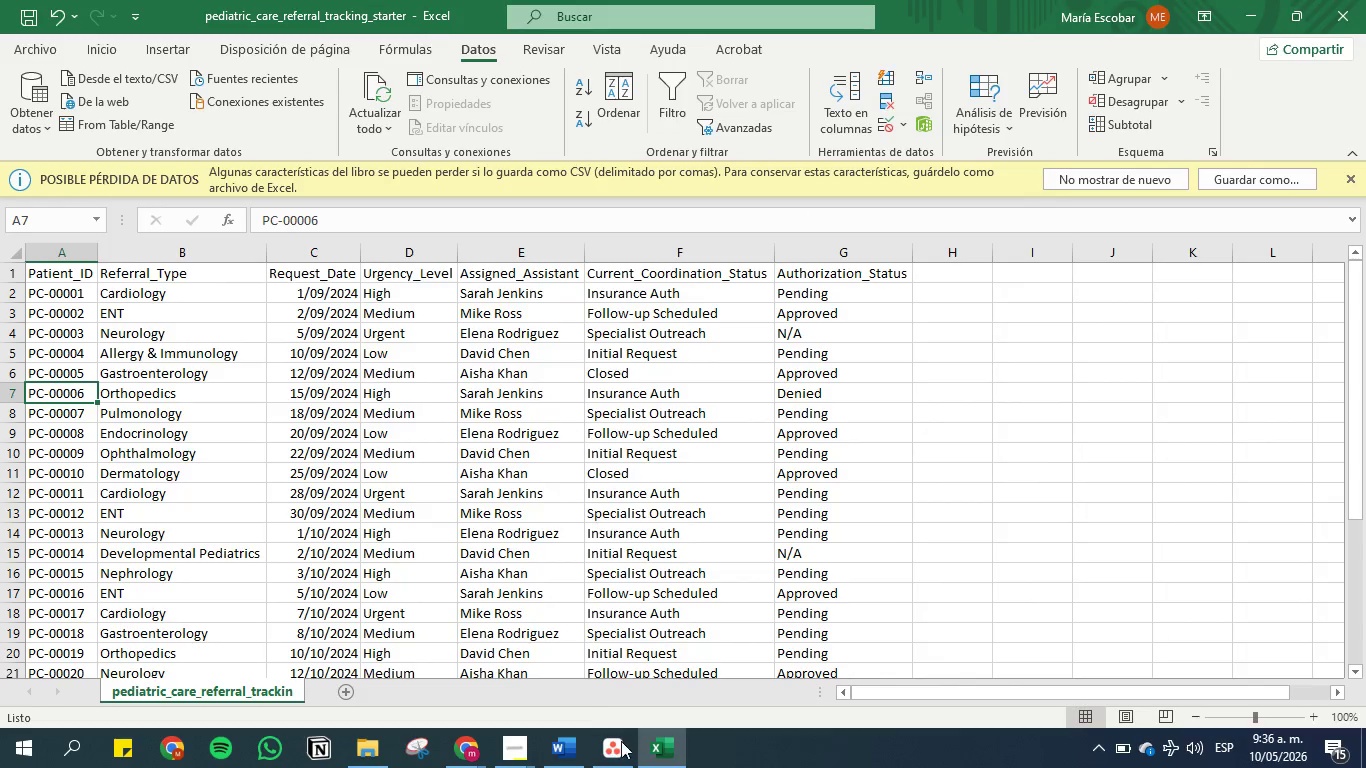 
left_click([622, 746])
 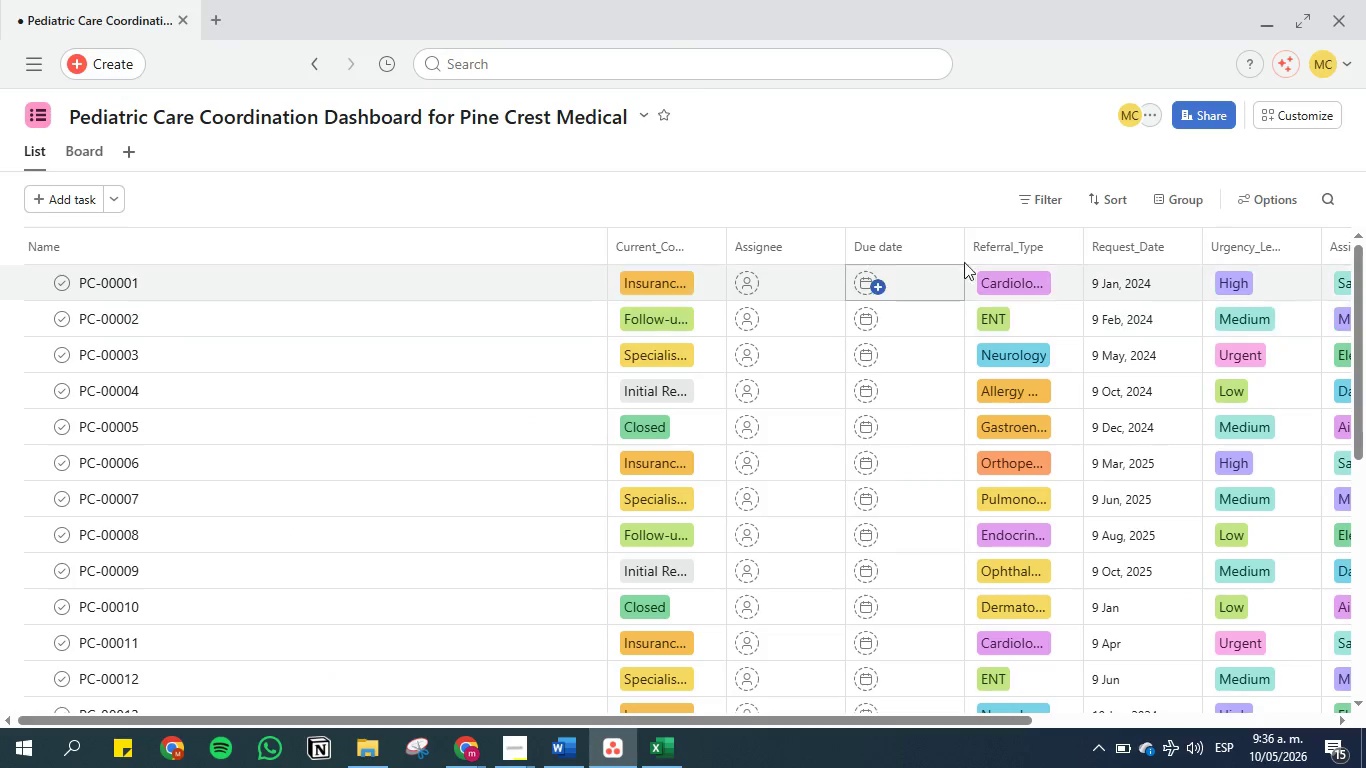 
left_click_drag(start_coordinate=[999, 252], to_coordinate=[729, 251])
 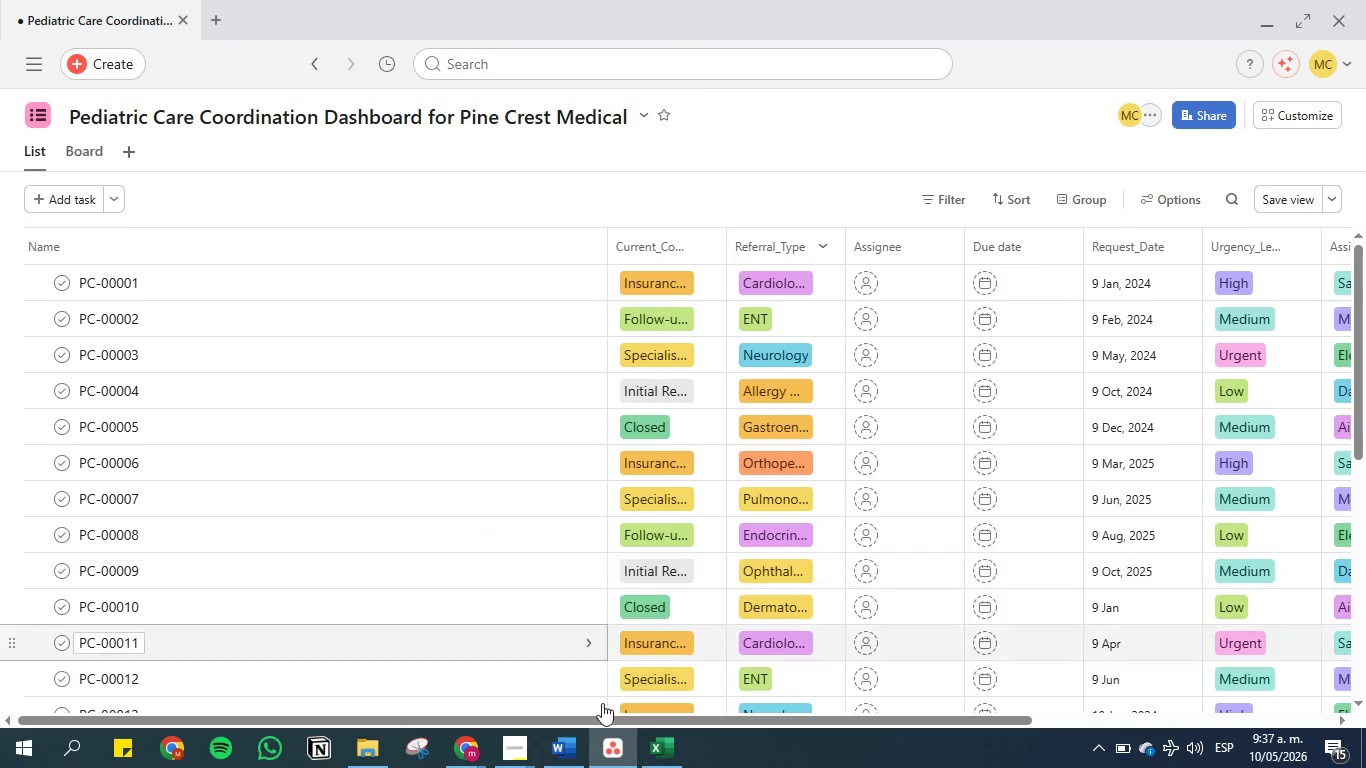 
left_click([676, 765])
 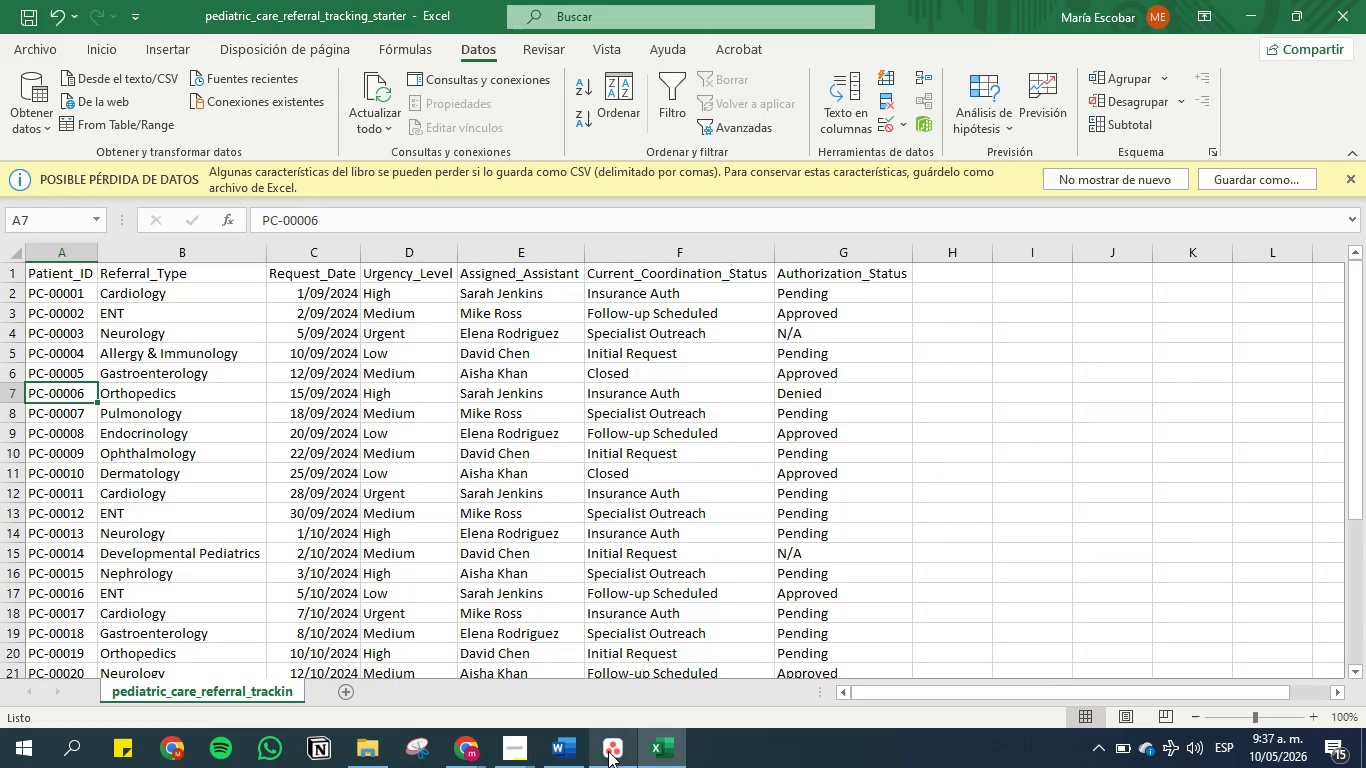 
left_click([579, 757])
 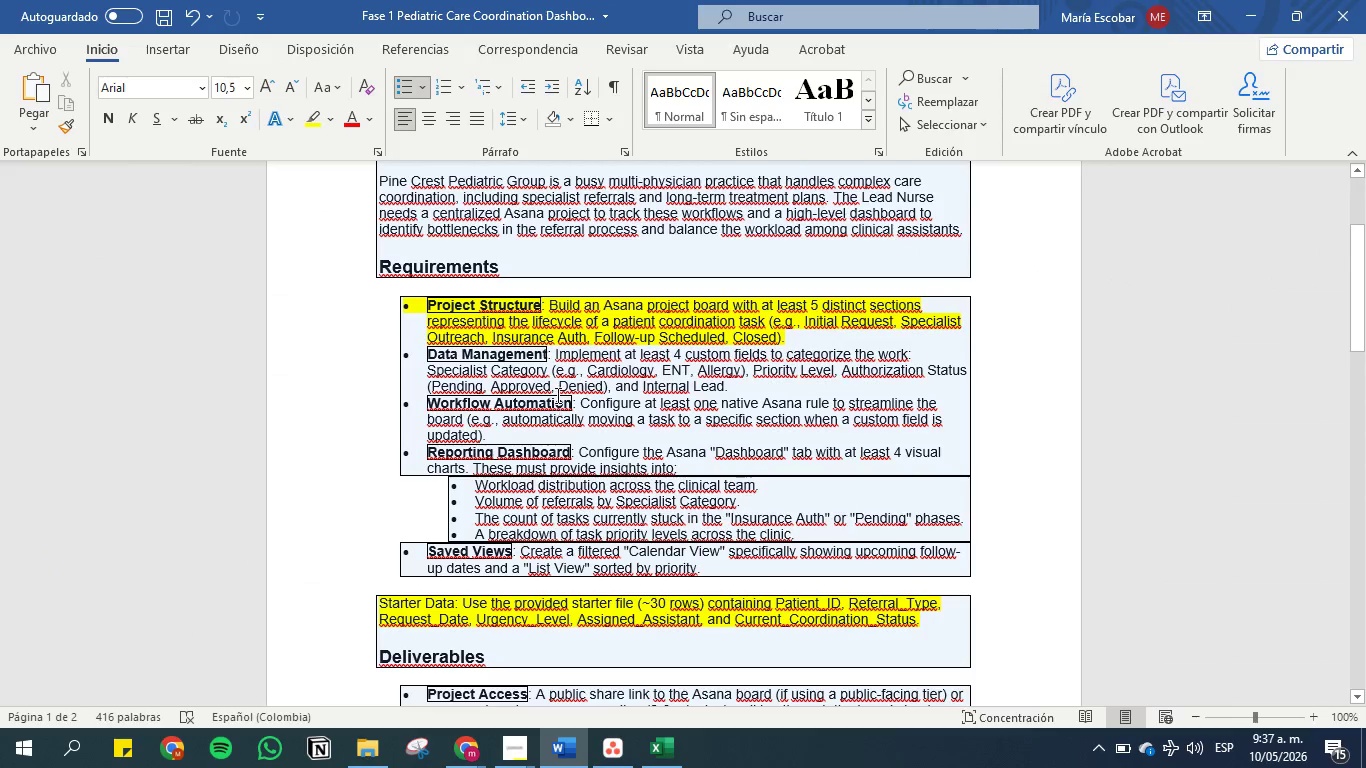 
left_click([555, 387])
 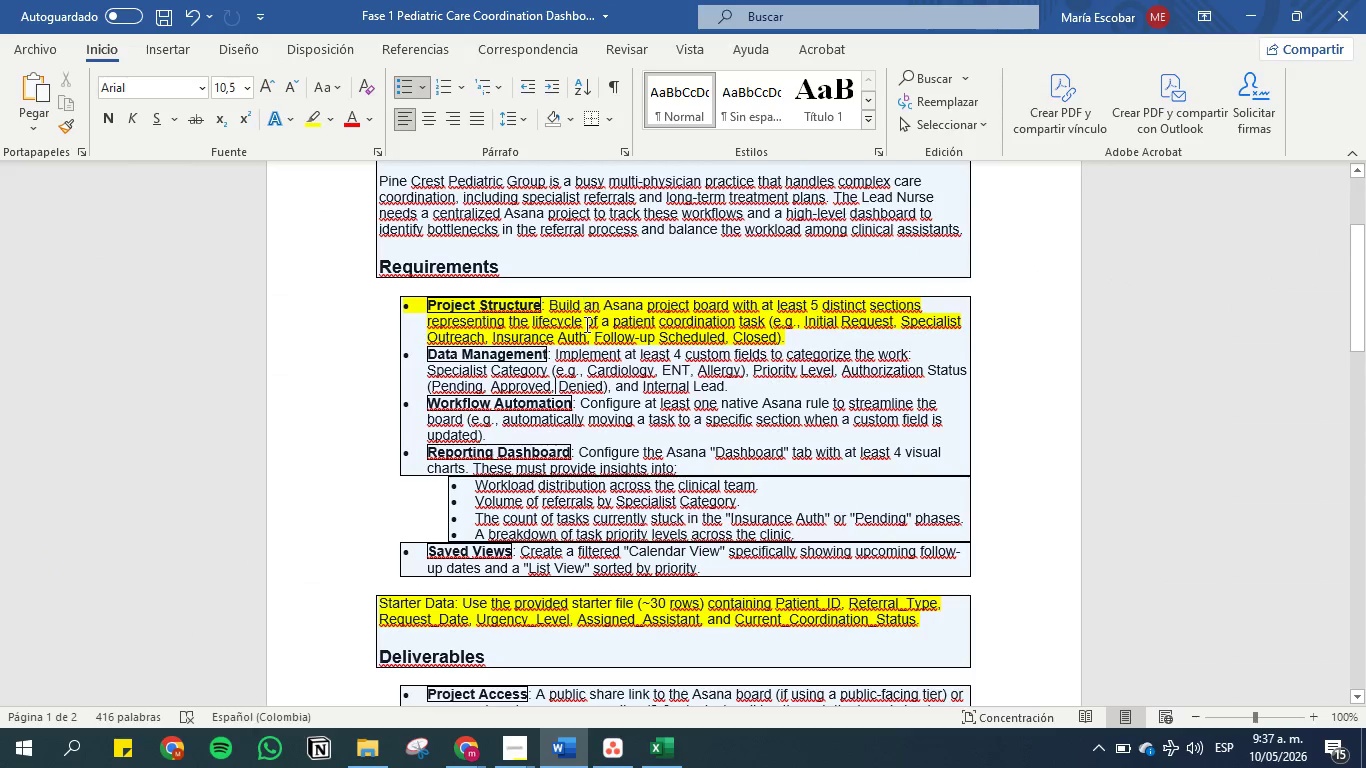 
wait(9.67)
 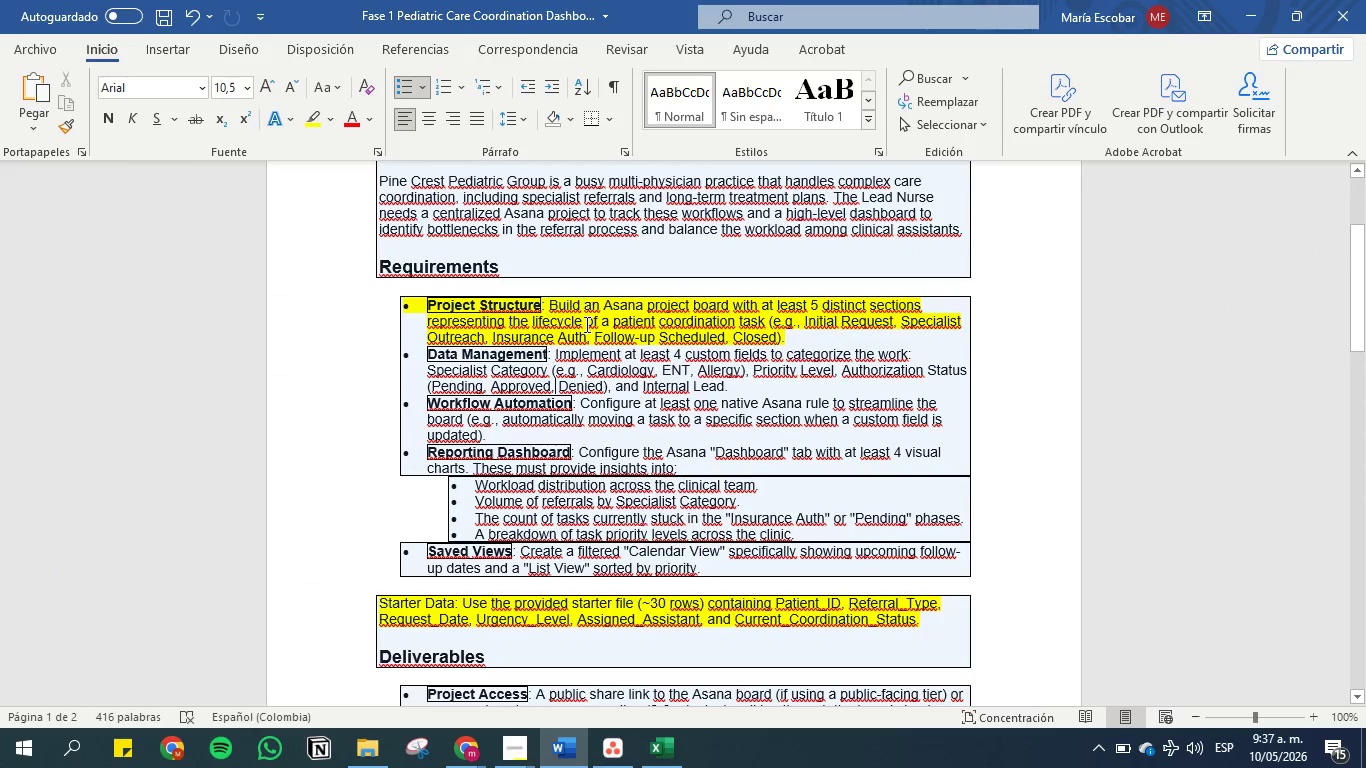 
left_click_drag(start_coordinate=[550, 369], to_coordinate=[431, 376])
 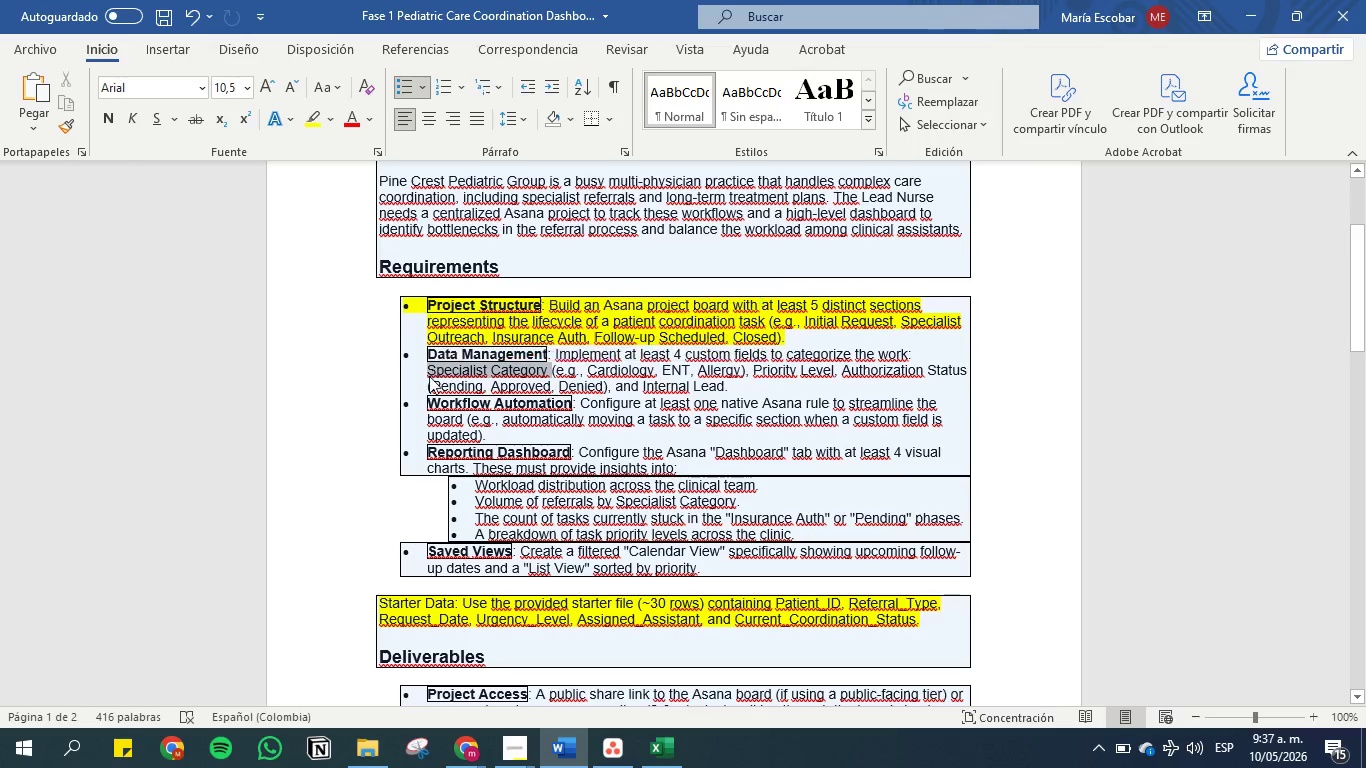 
hold_key(key=ControlLeft, duration=0.86)
 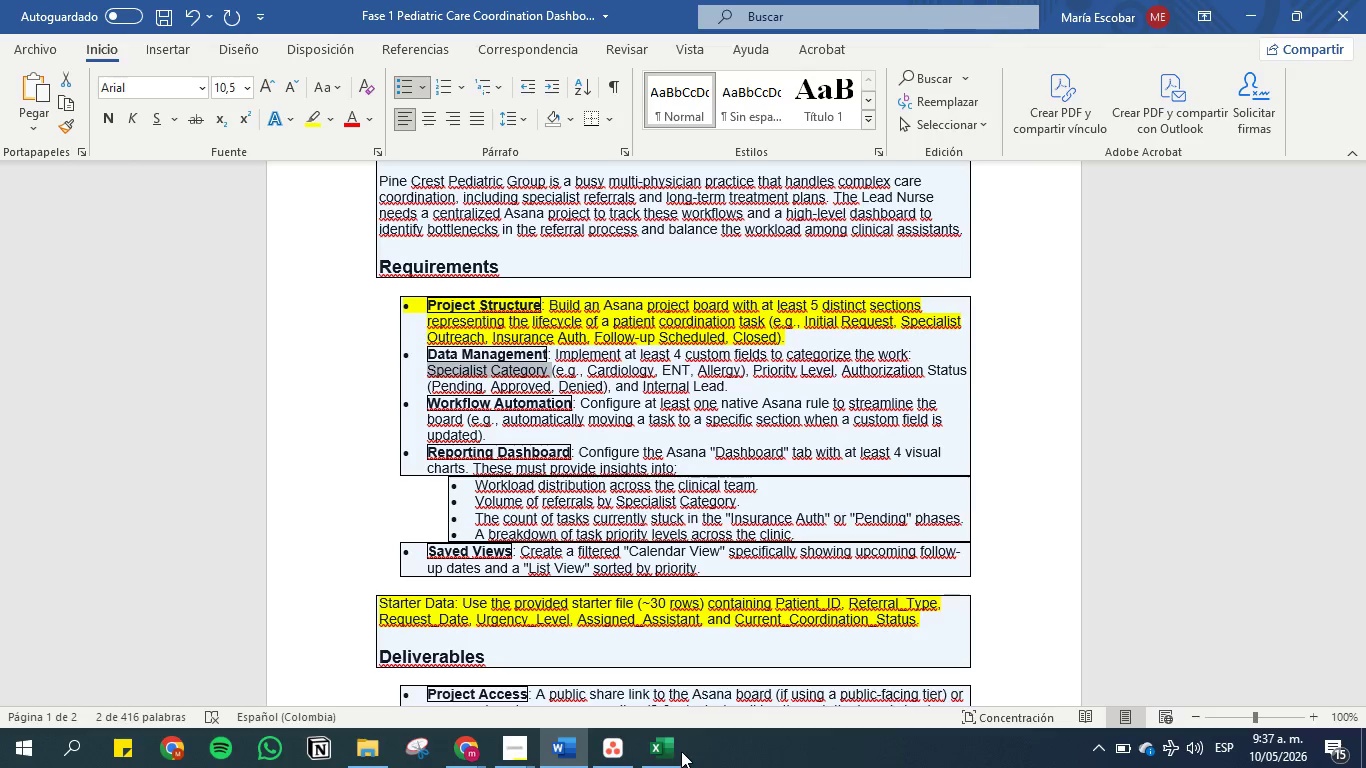 
hold_key(key=C, duration=0.33)
 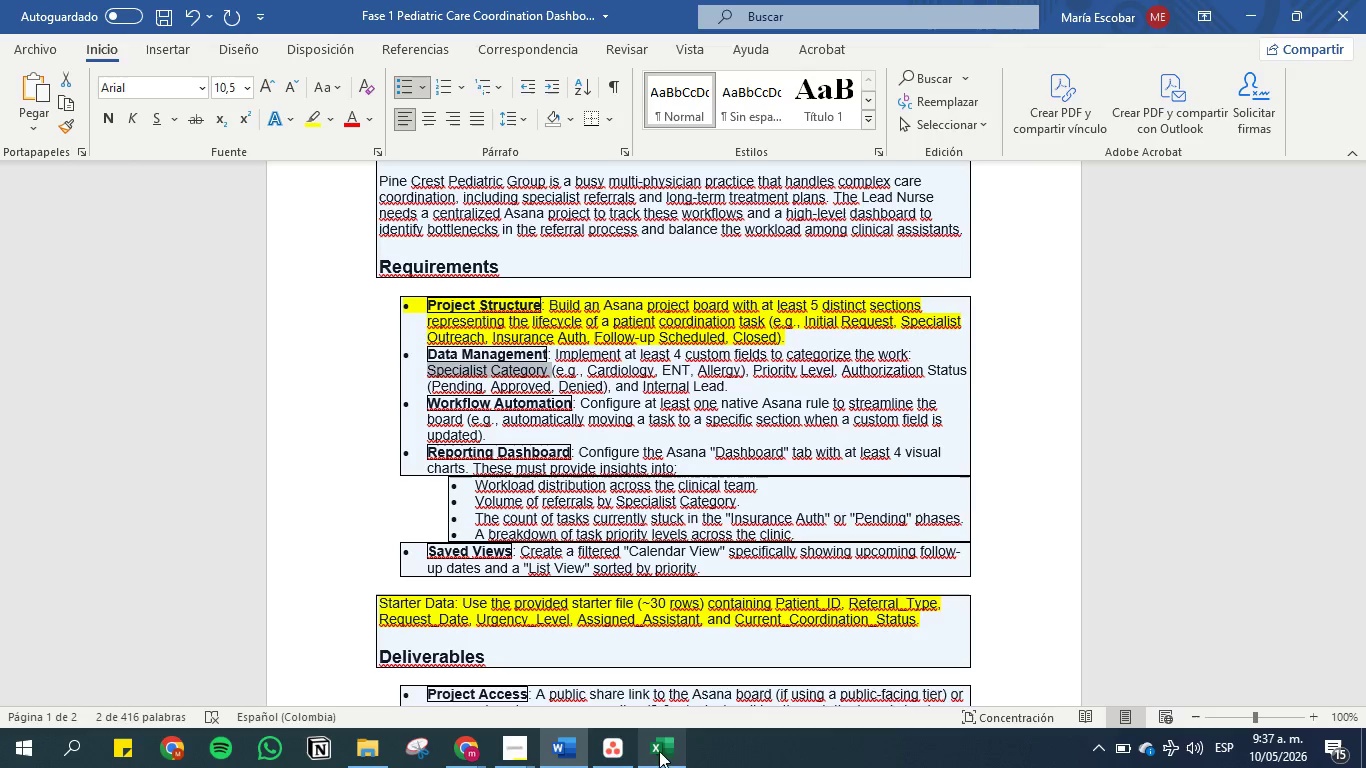 
left_click([611, 750])
 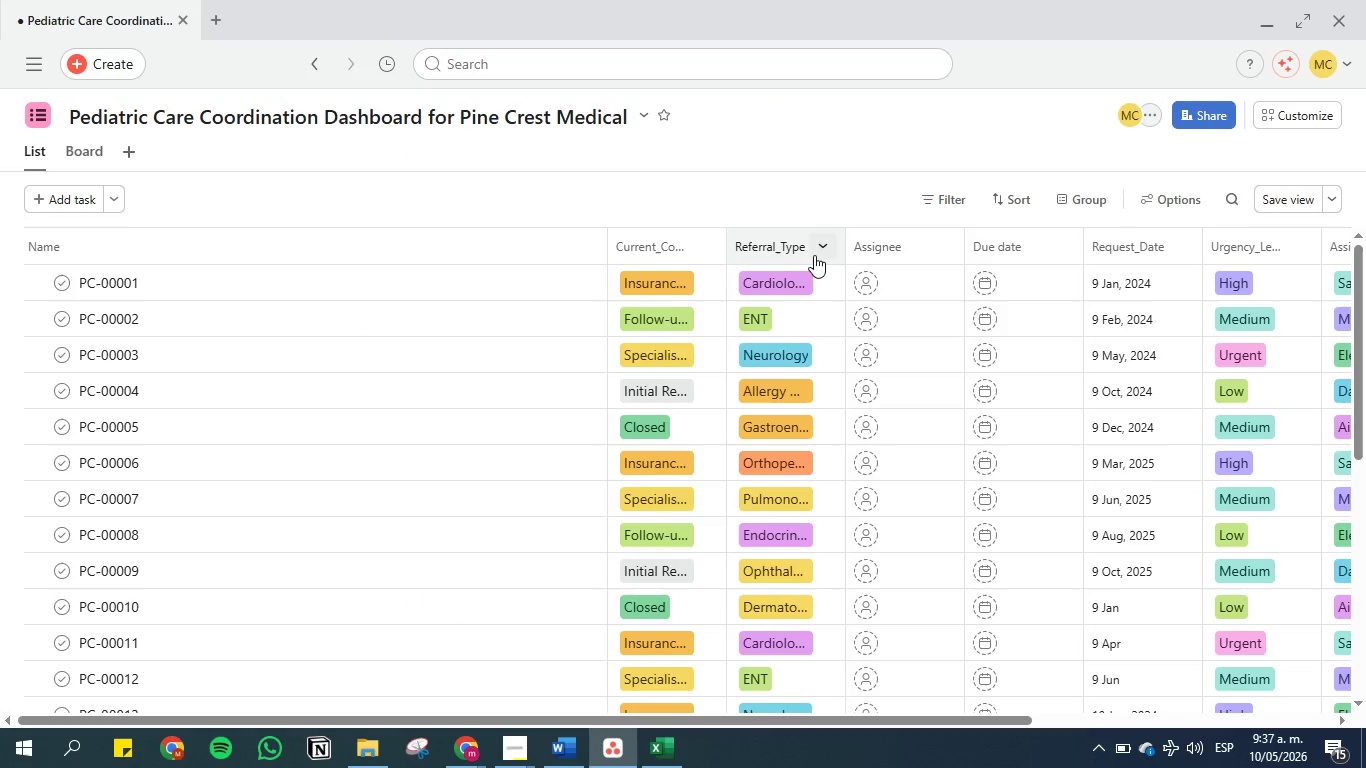 
left_click([827, 248])
 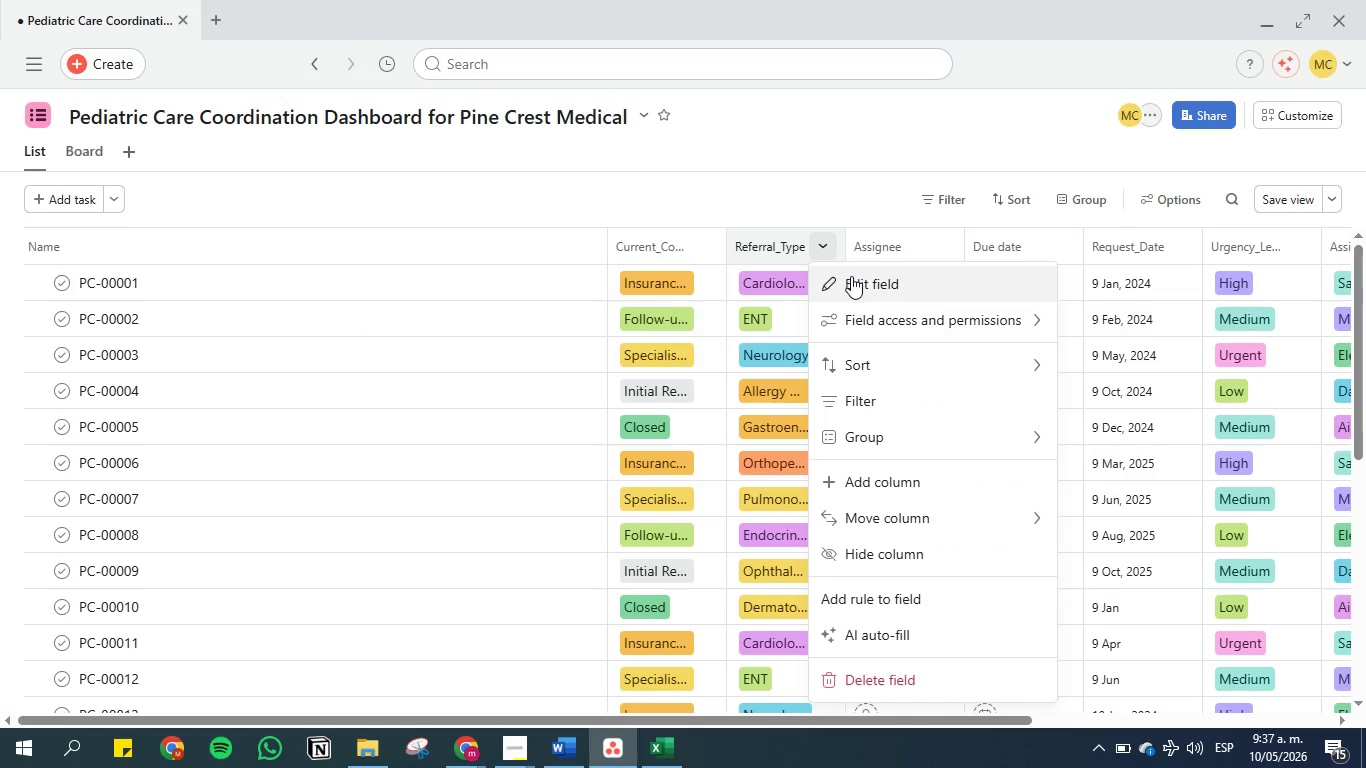 
left_click([851, 276])
 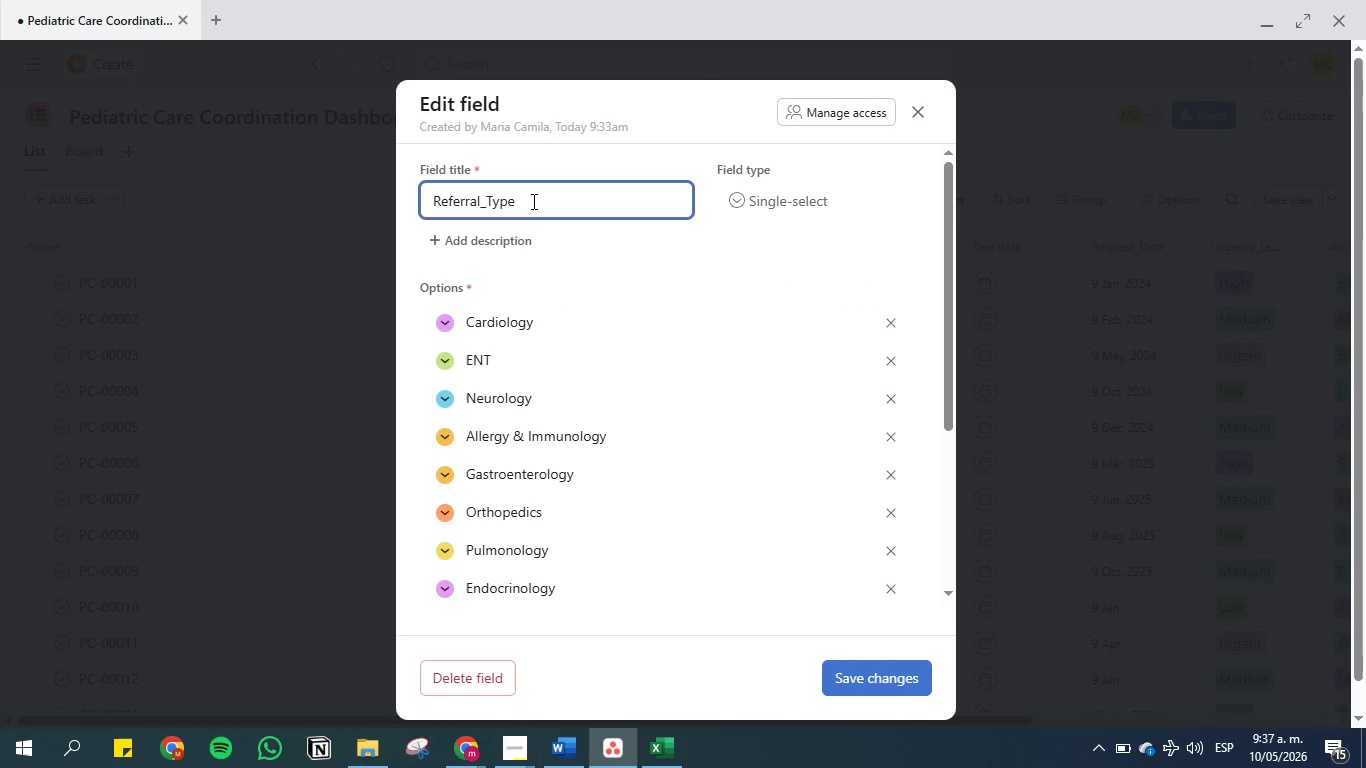 
double_click([532, 200])
 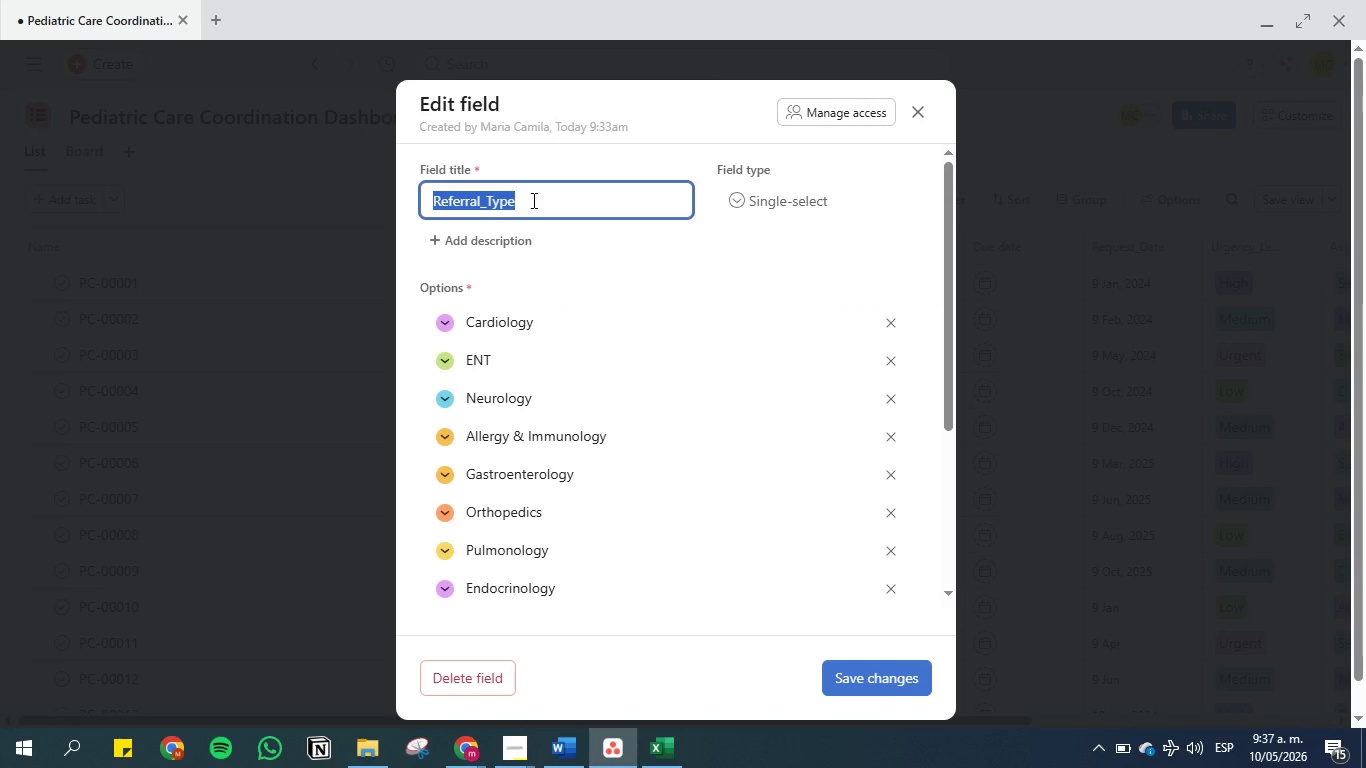 
triple_click([532, 200])
 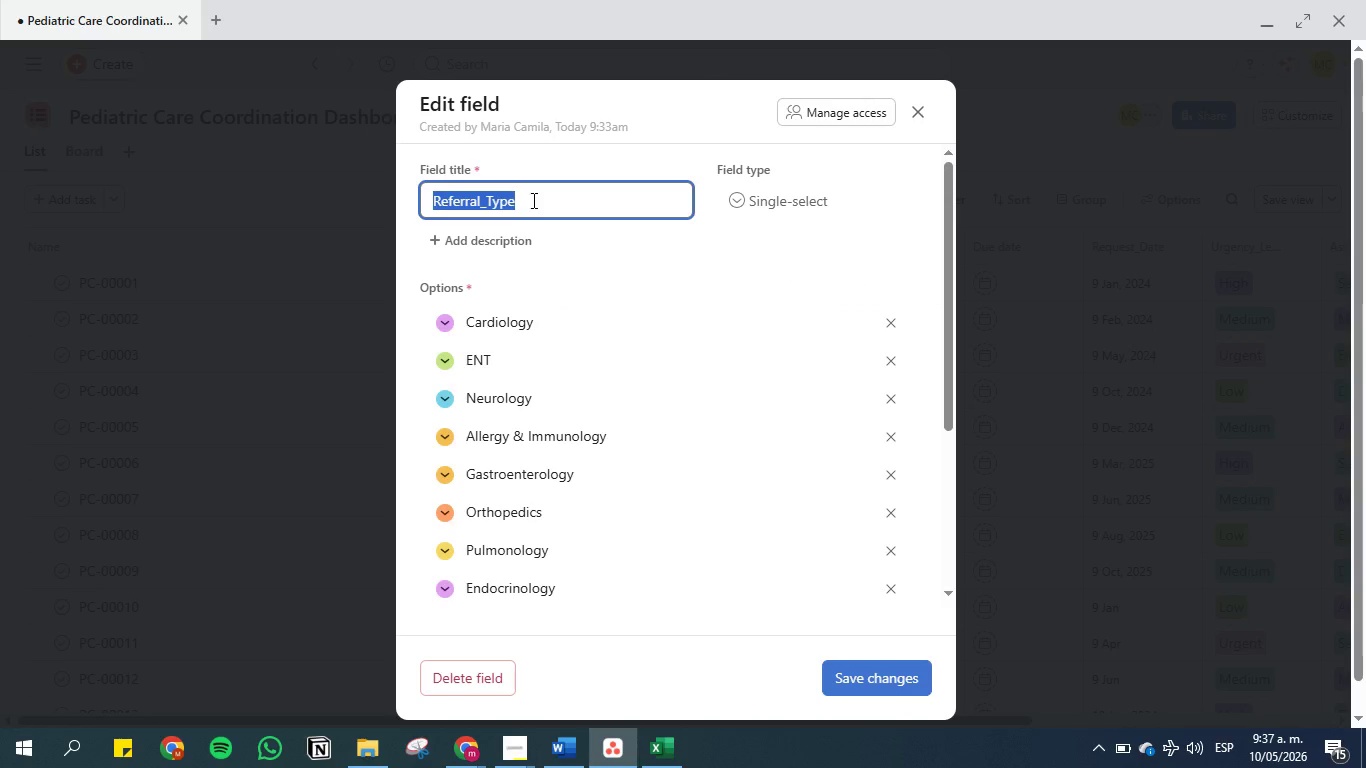 
key(Control+V)
 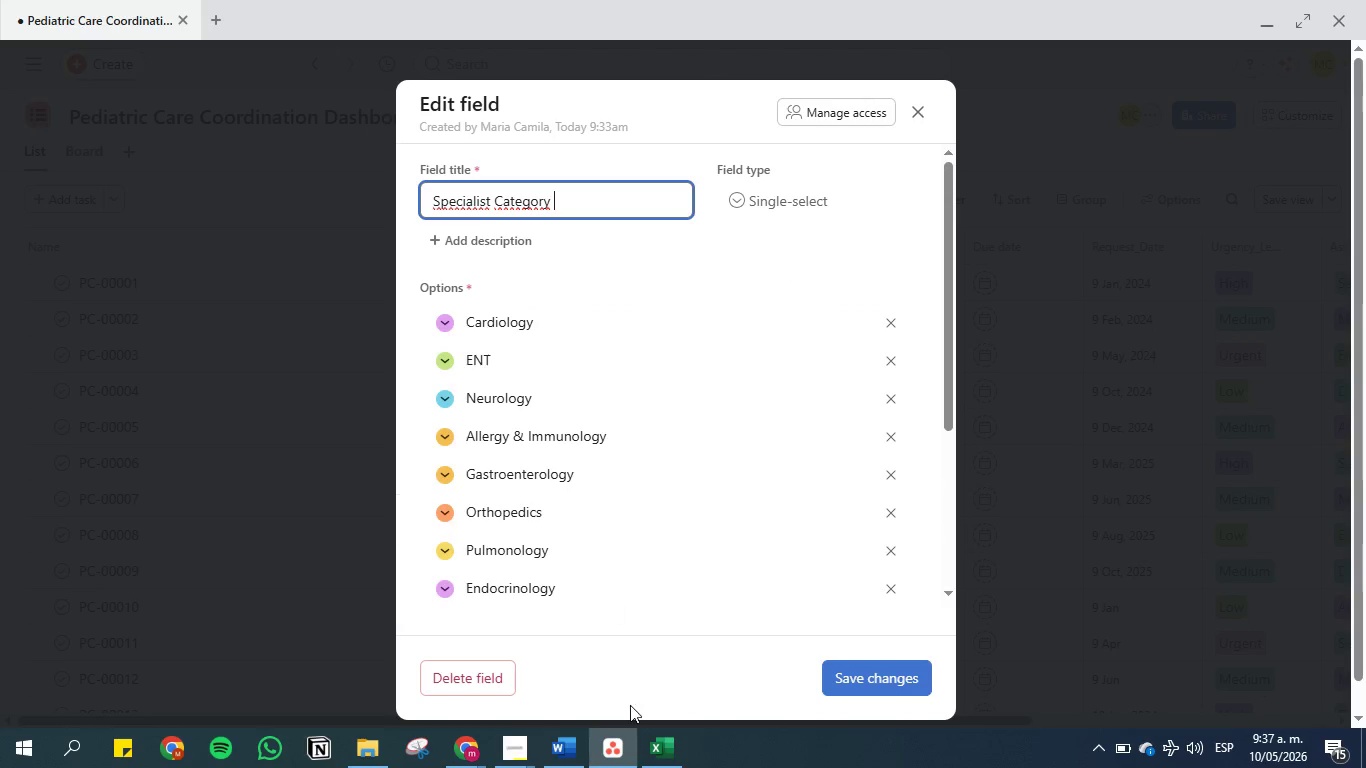 
left_click([574, 743])
 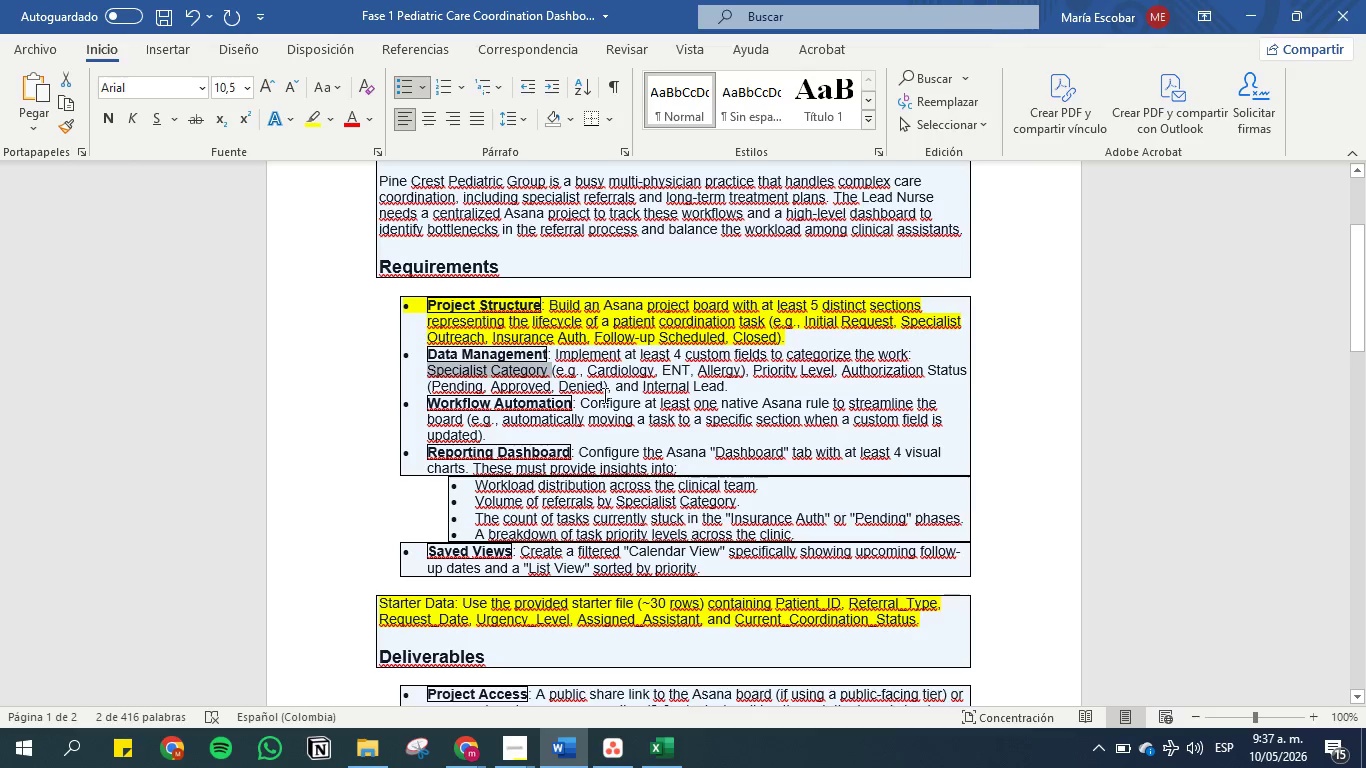 
left_click([603, 375])
 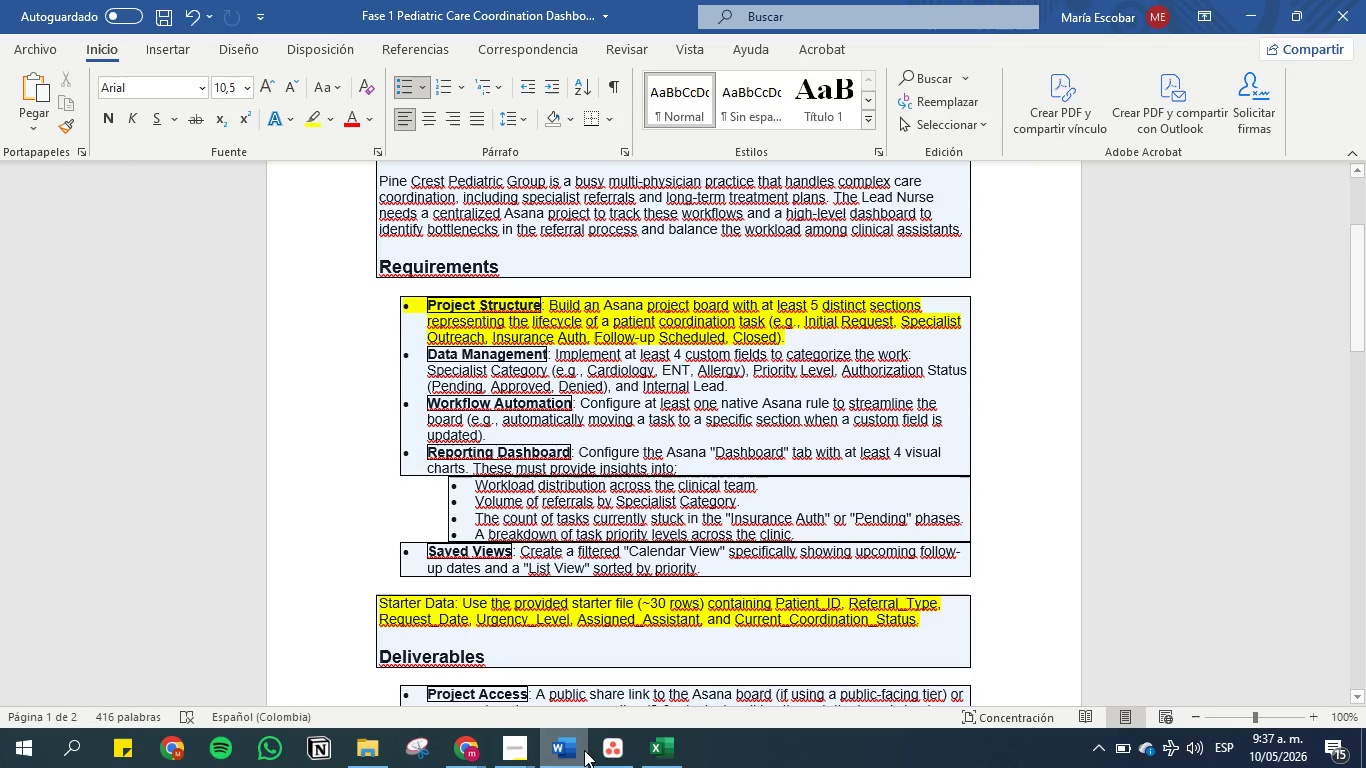 
left_click([614, 764])
 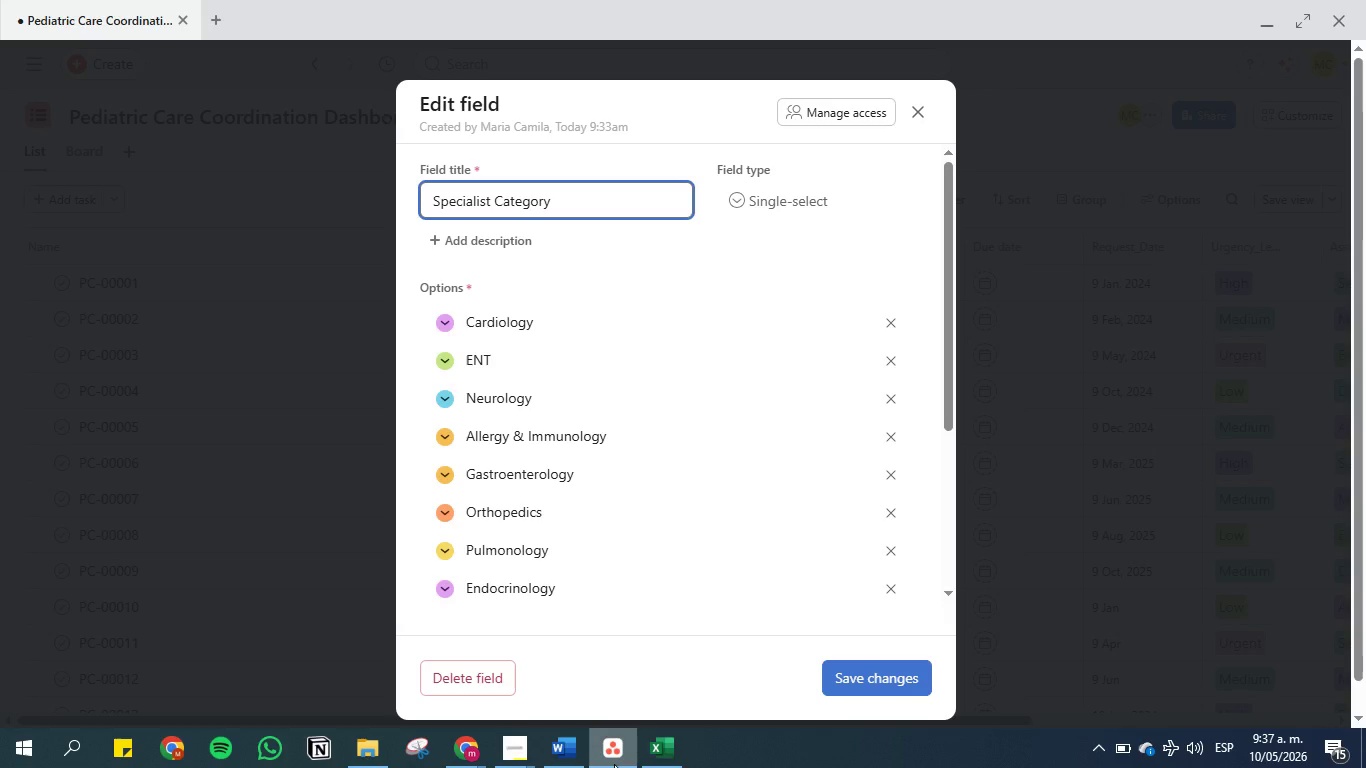 
left_click([614, 764])
 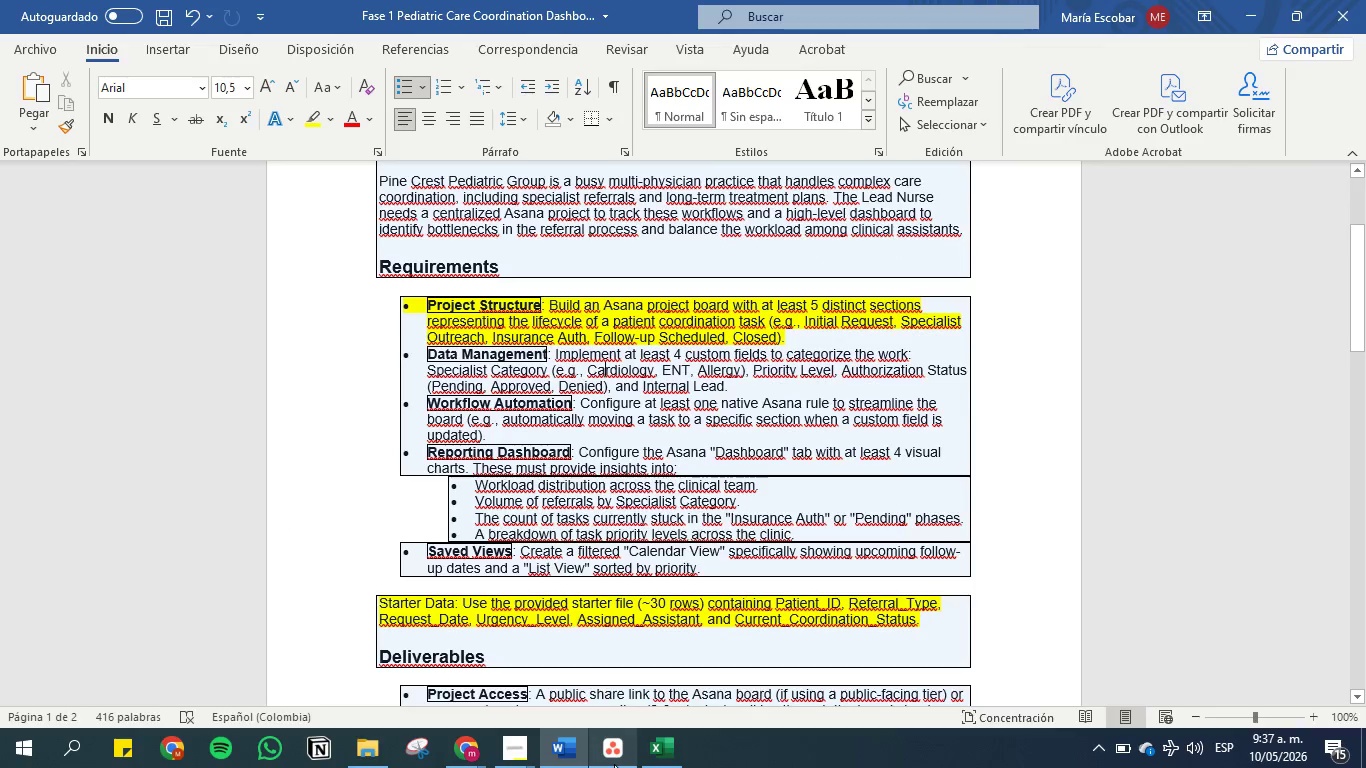 
left_click([614, 764])
 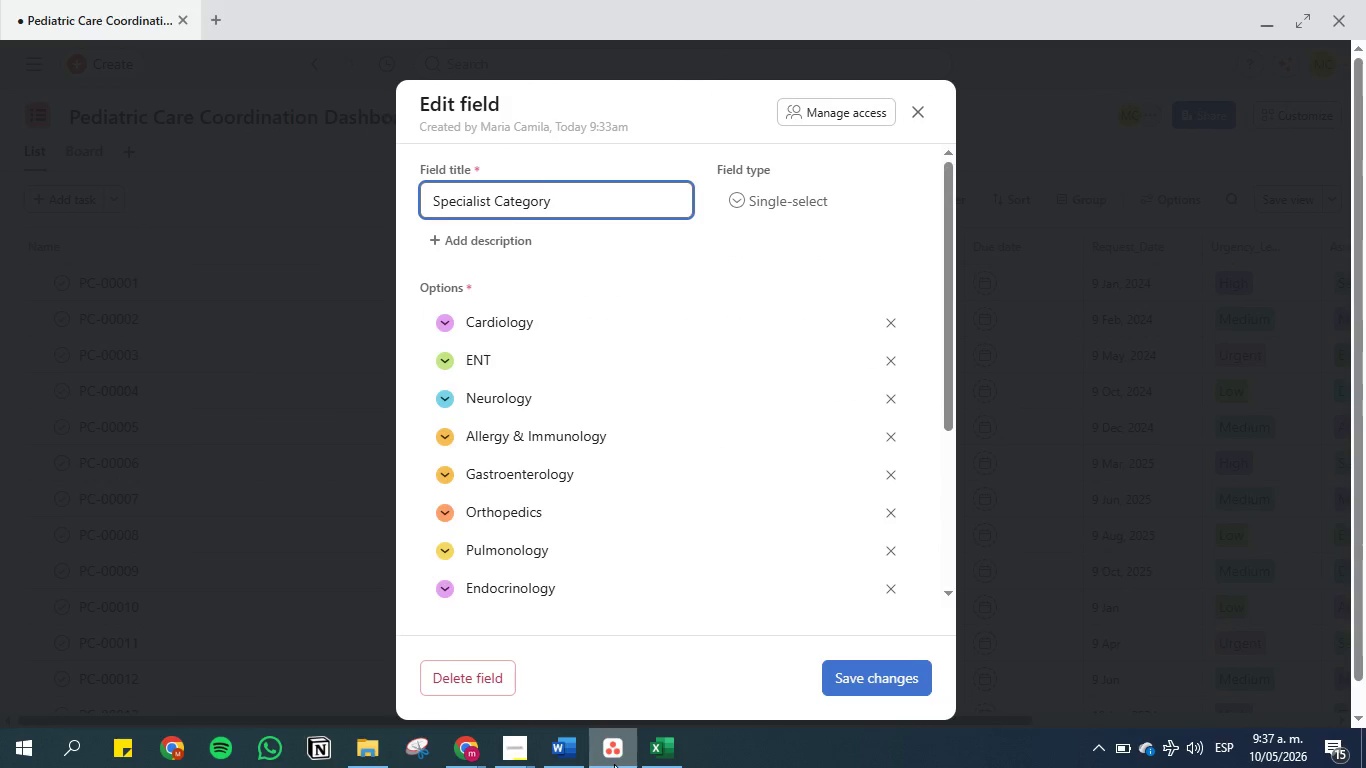 
scroll: coordinate [598, 487], scroll_direction: down, amount: 3.0
 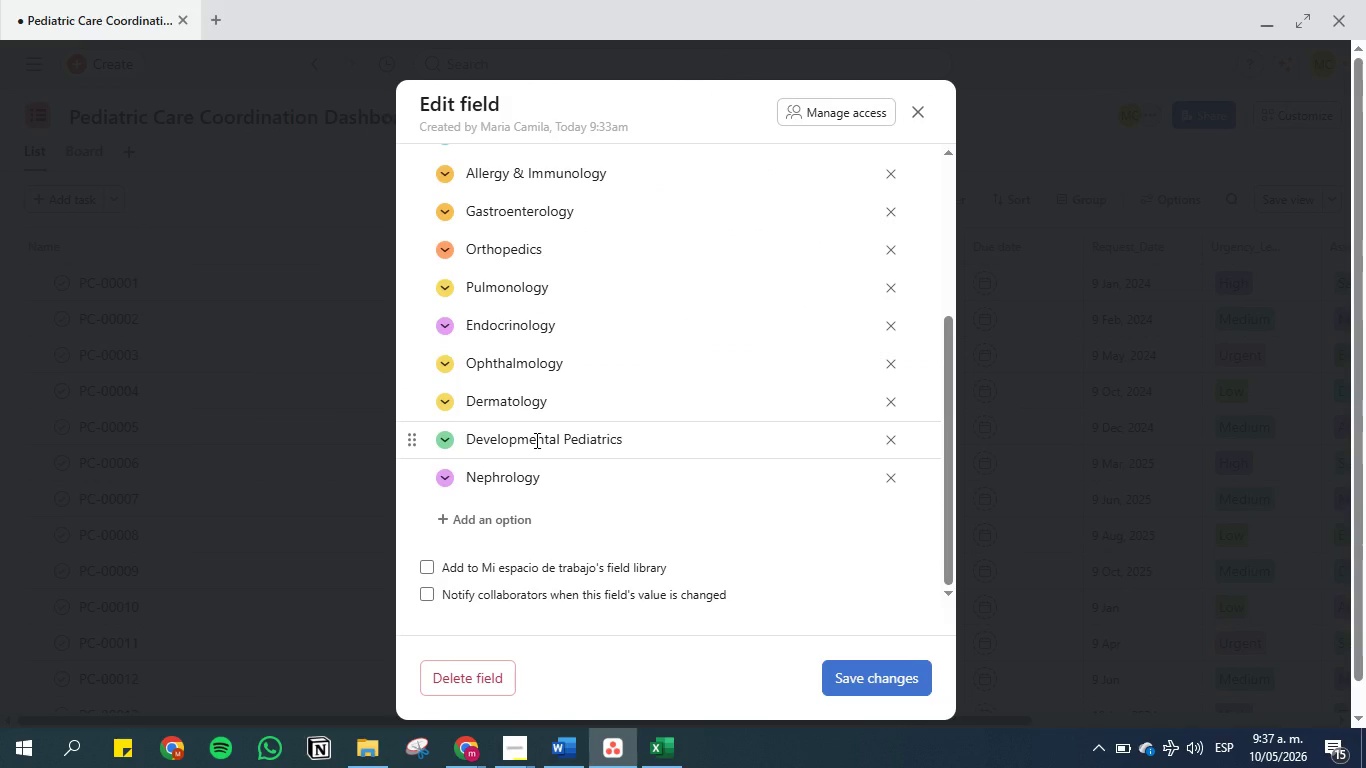 
scroll: coordinate [524, 400], scroll_direction: up, amount: 2.0
 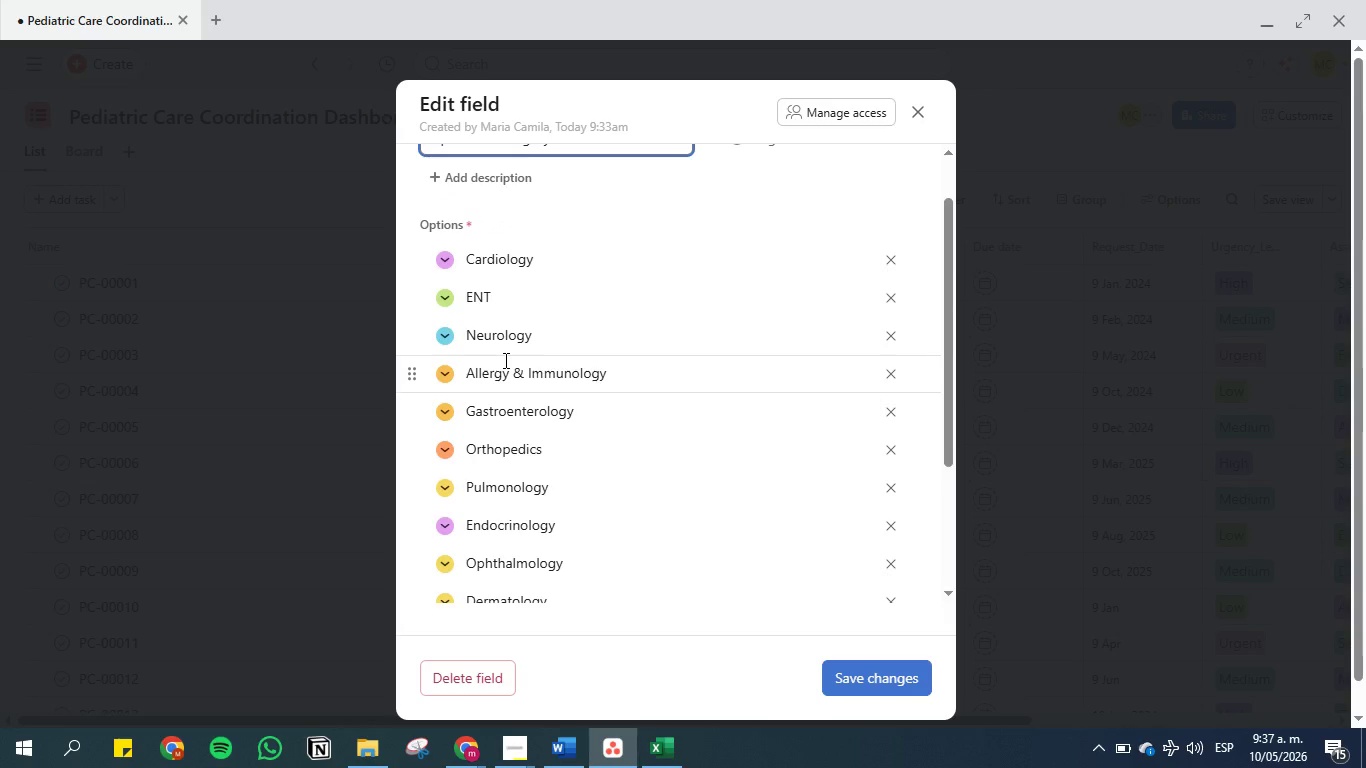 
scroll: coordinate [504, 360], scroll_direction: down, amount: 1.0
 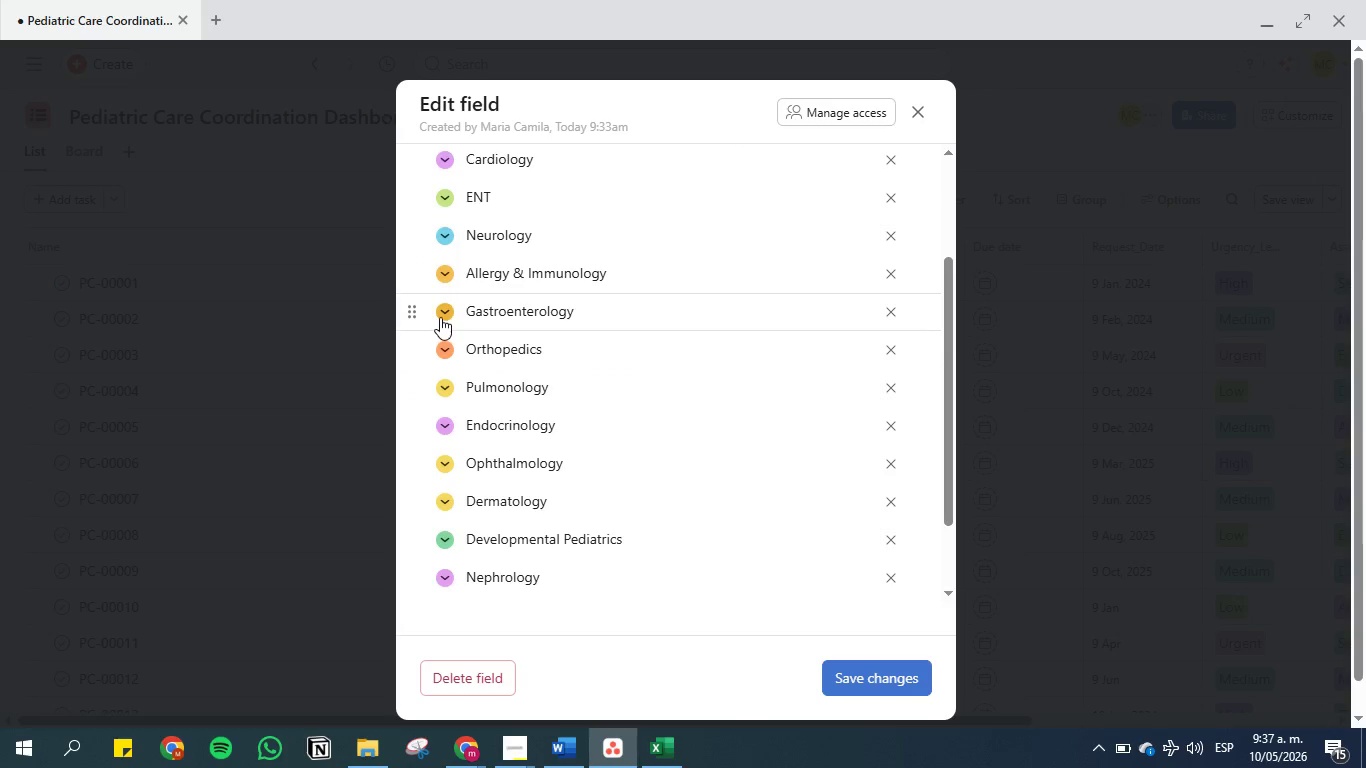 
left_click([444, 317])
 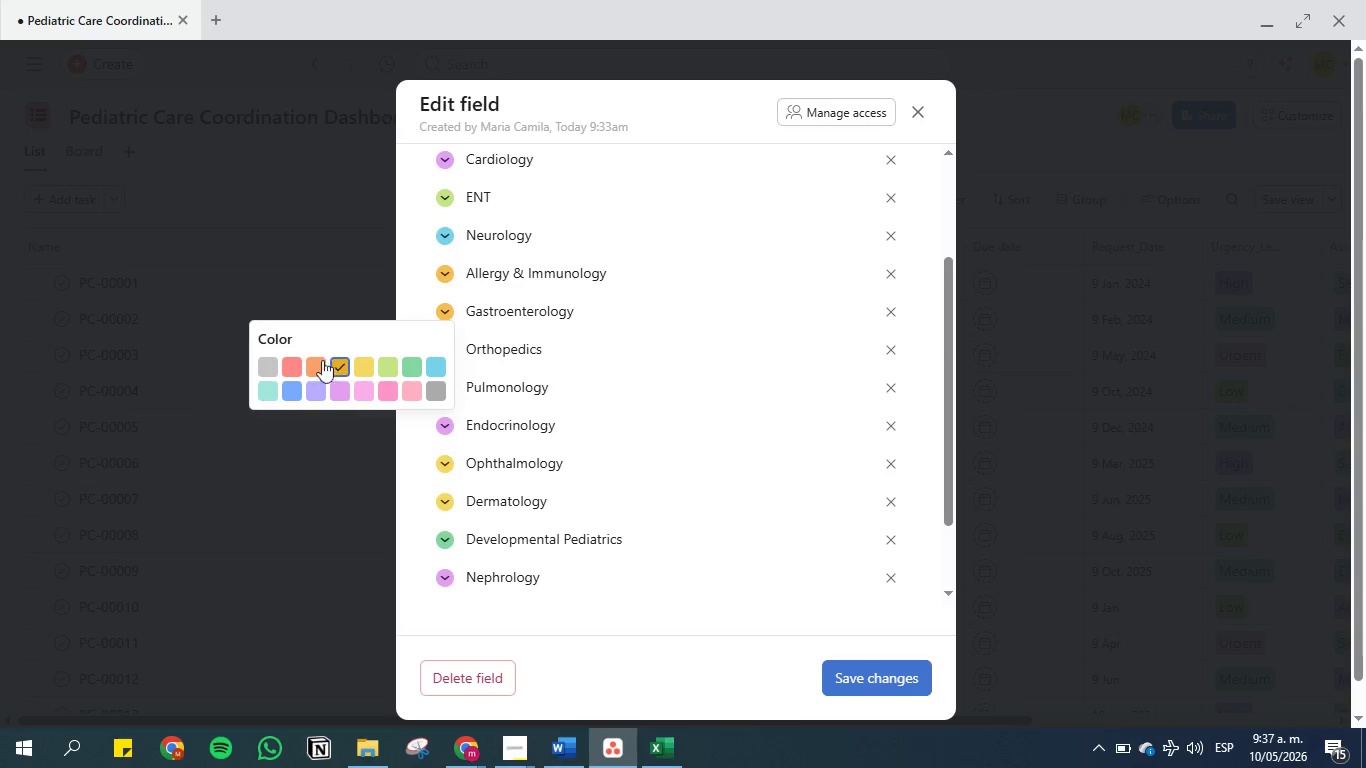 
left_click([290, 360])
 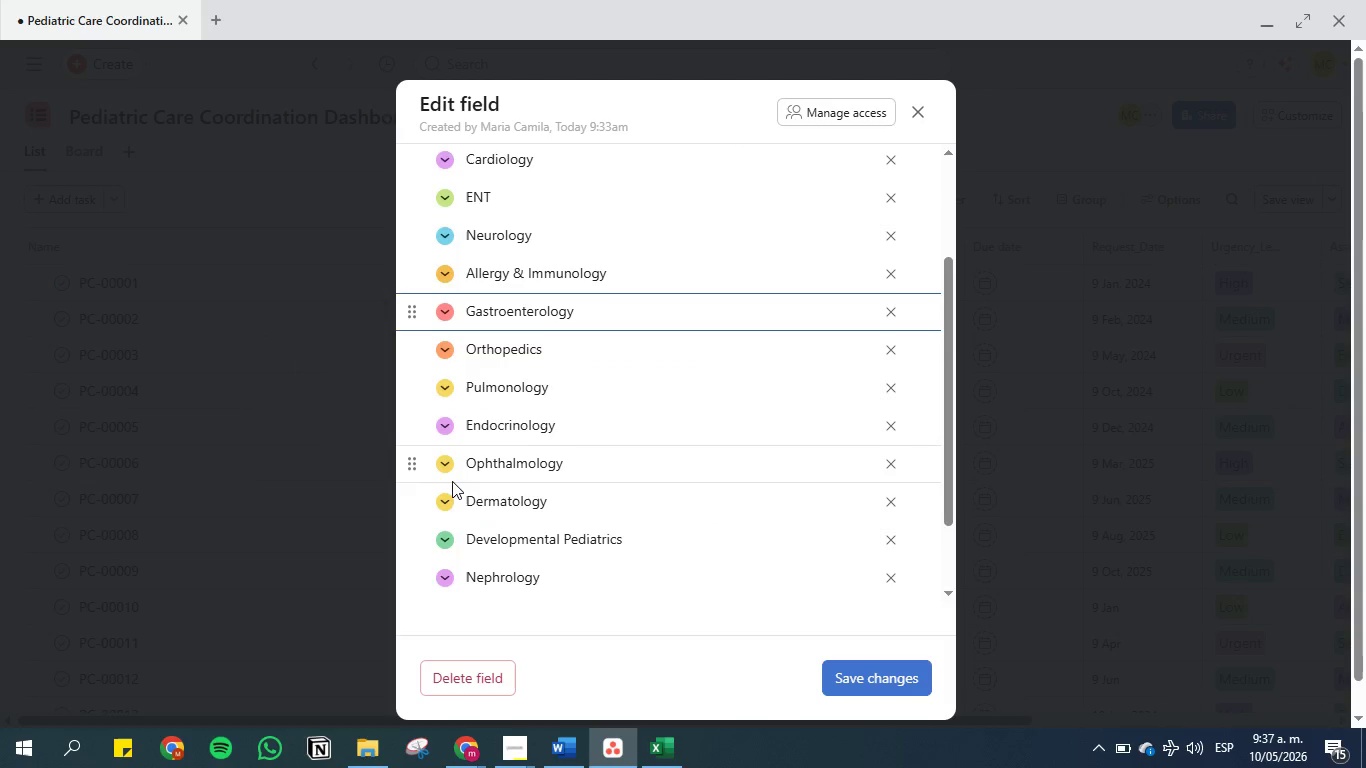 
double_click([445, 506])
 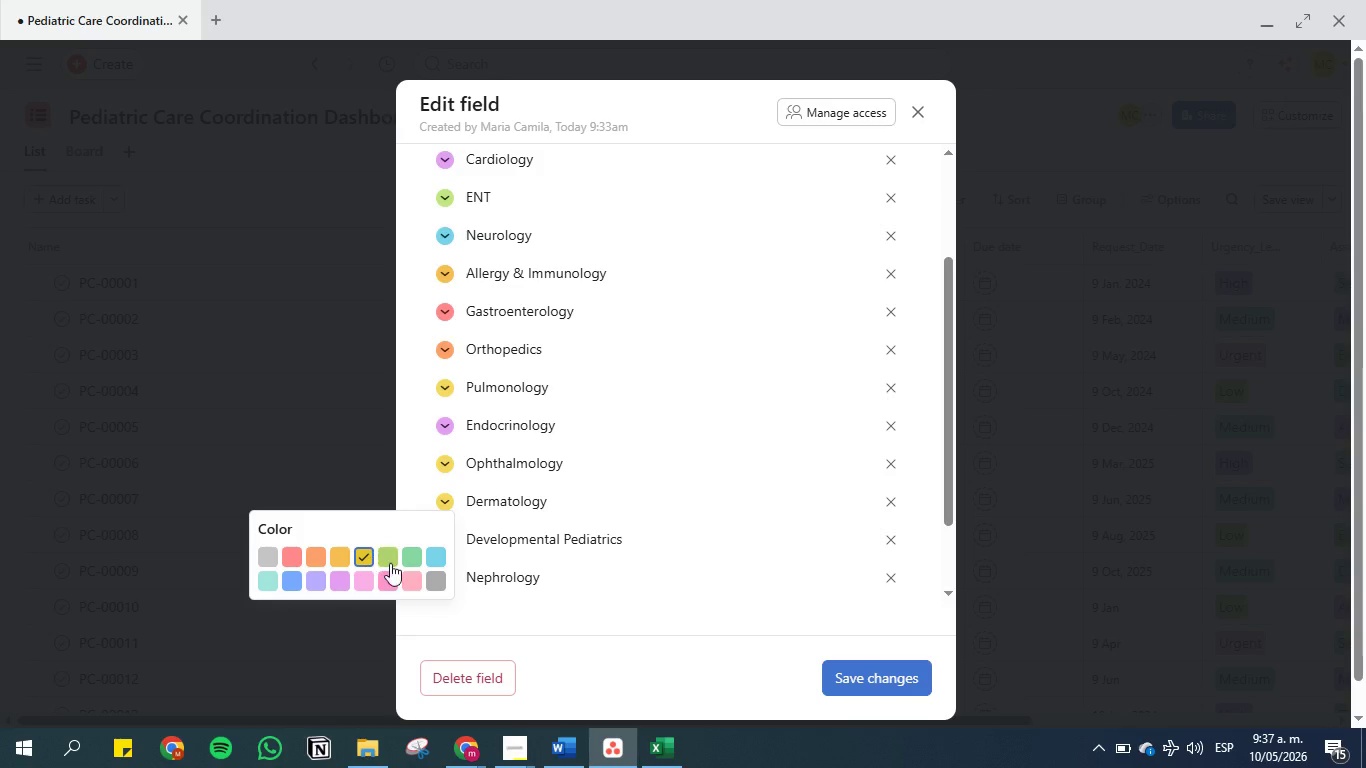 
left_click([386, 559])
 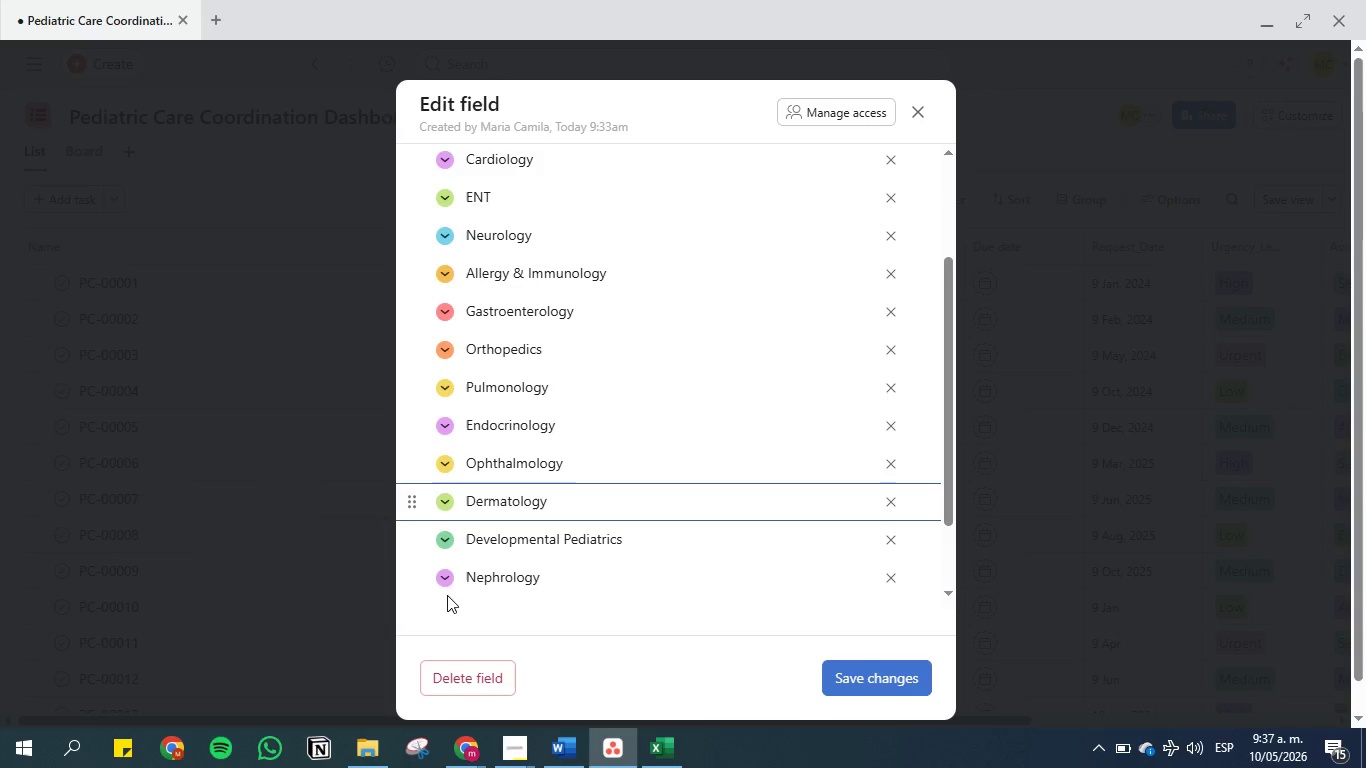 
left_click([447, 579])
 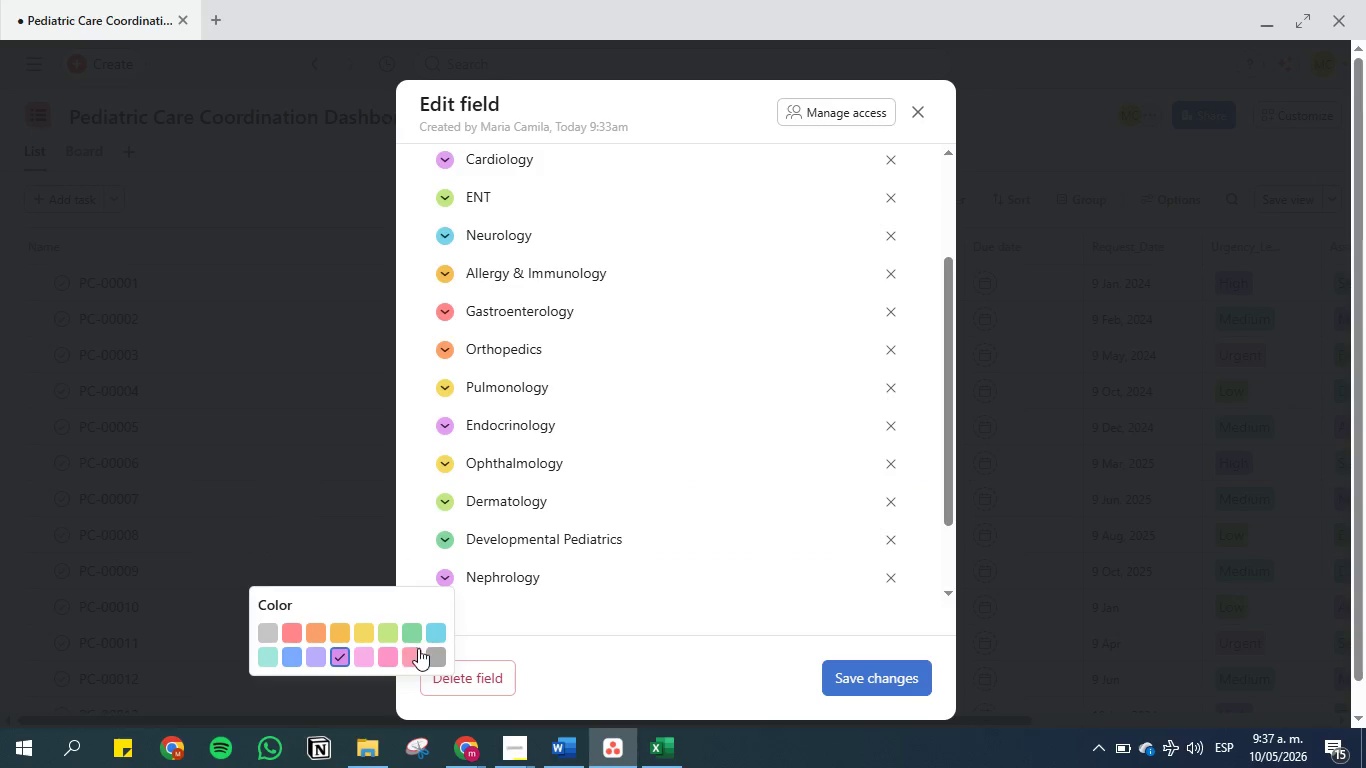 
left_click([419, 650])
 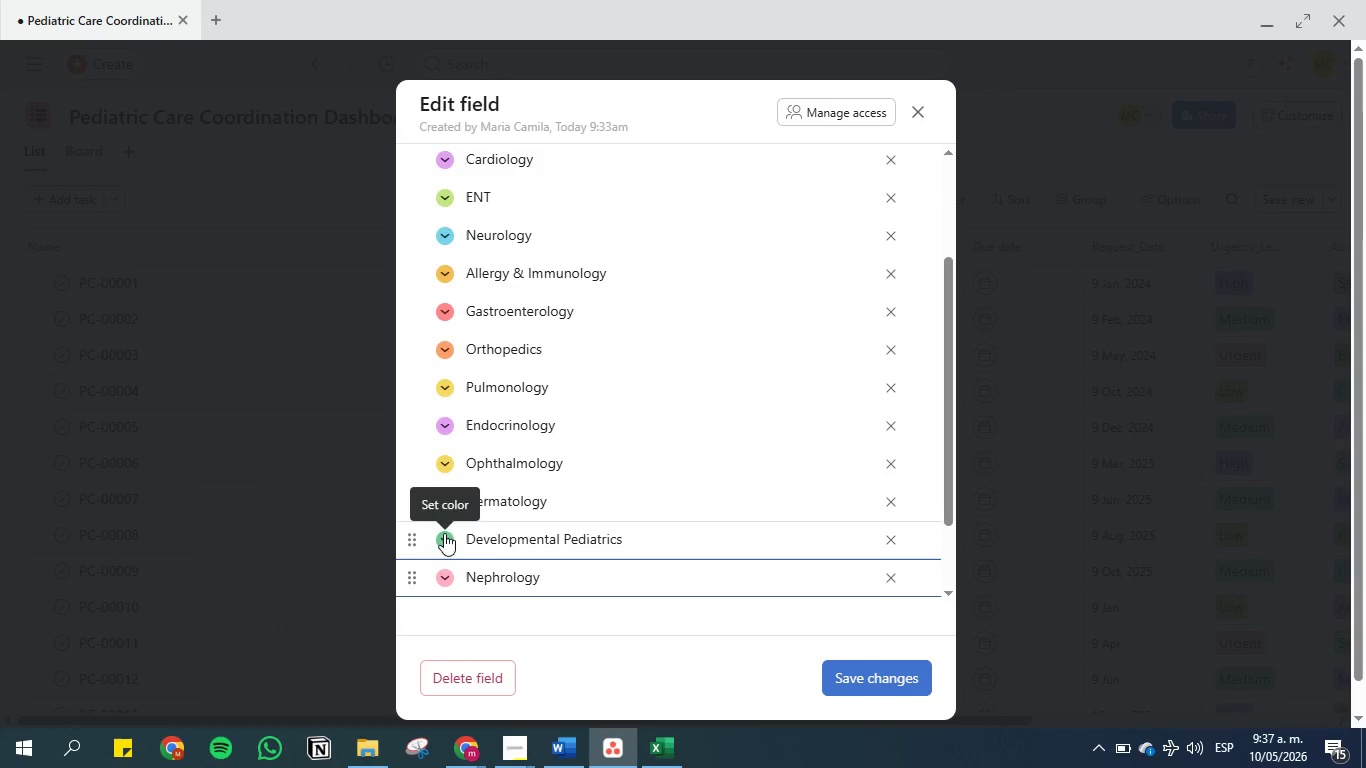 
left_click([446, 467])
 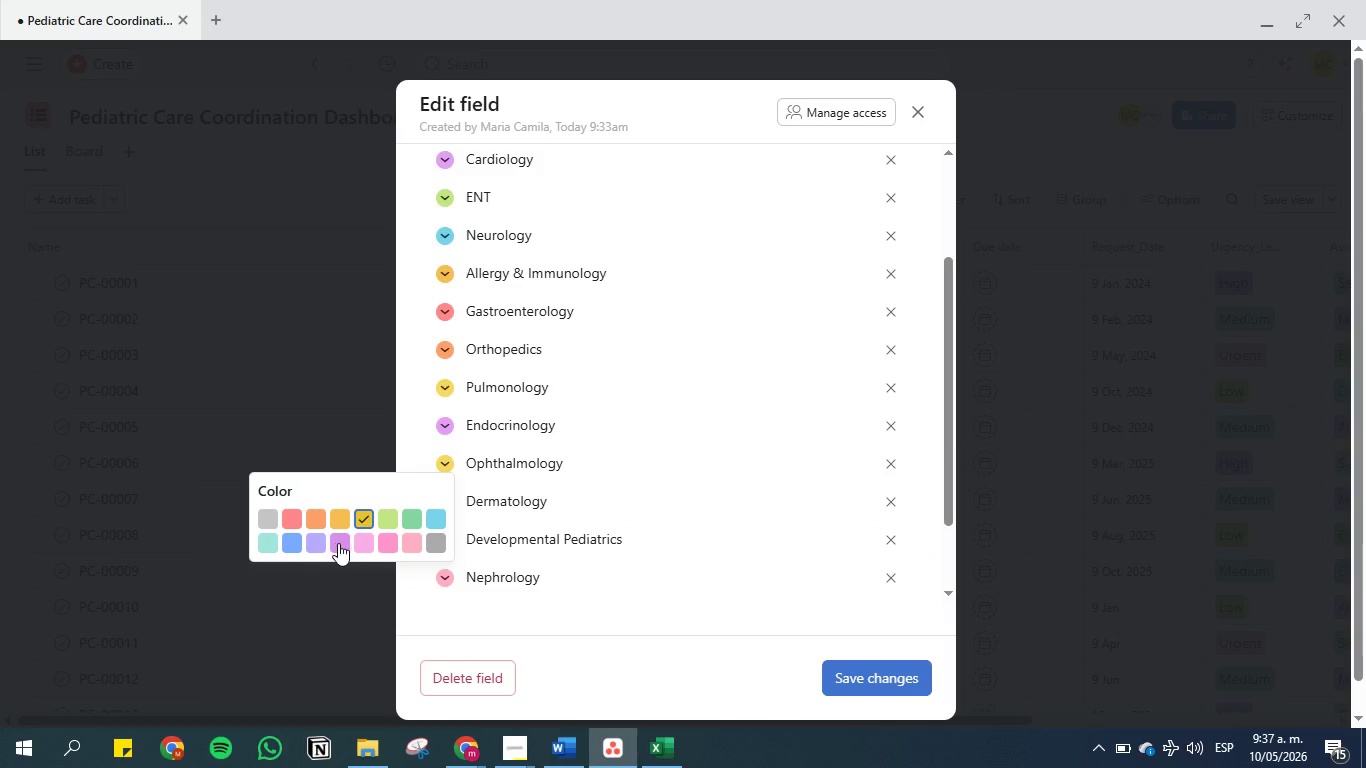 
left_click([317, 543])
 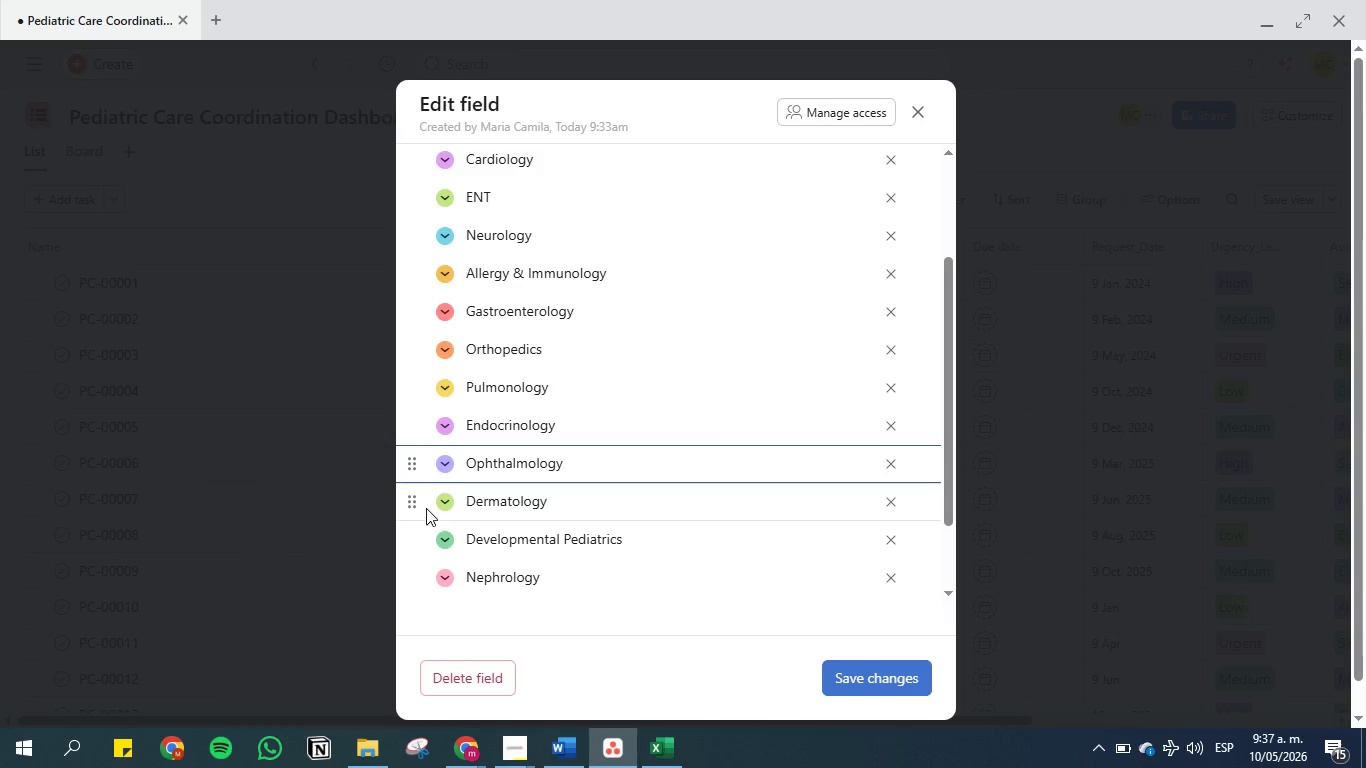 
scroll: coordinate [426, 508], scroll_direction: up, amount: 1.0
 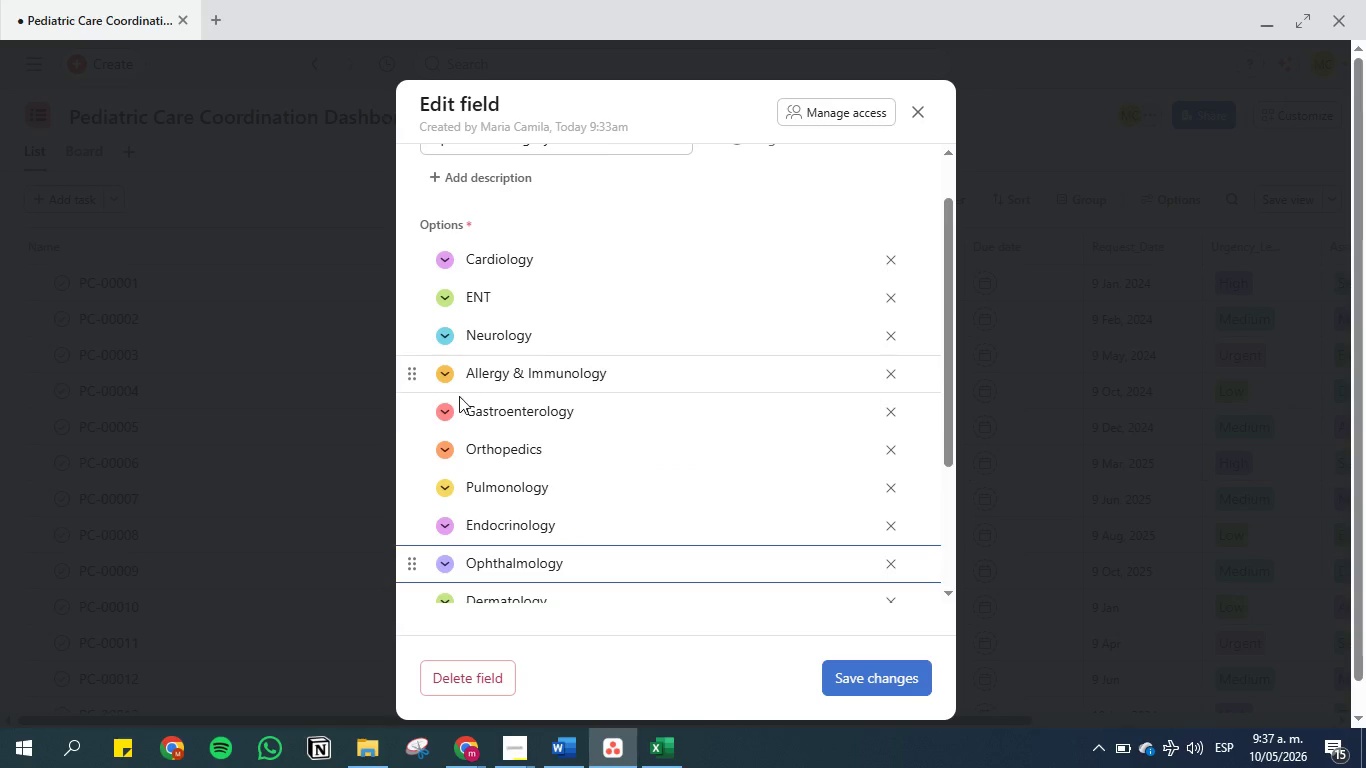 
left_click([440, 262])
 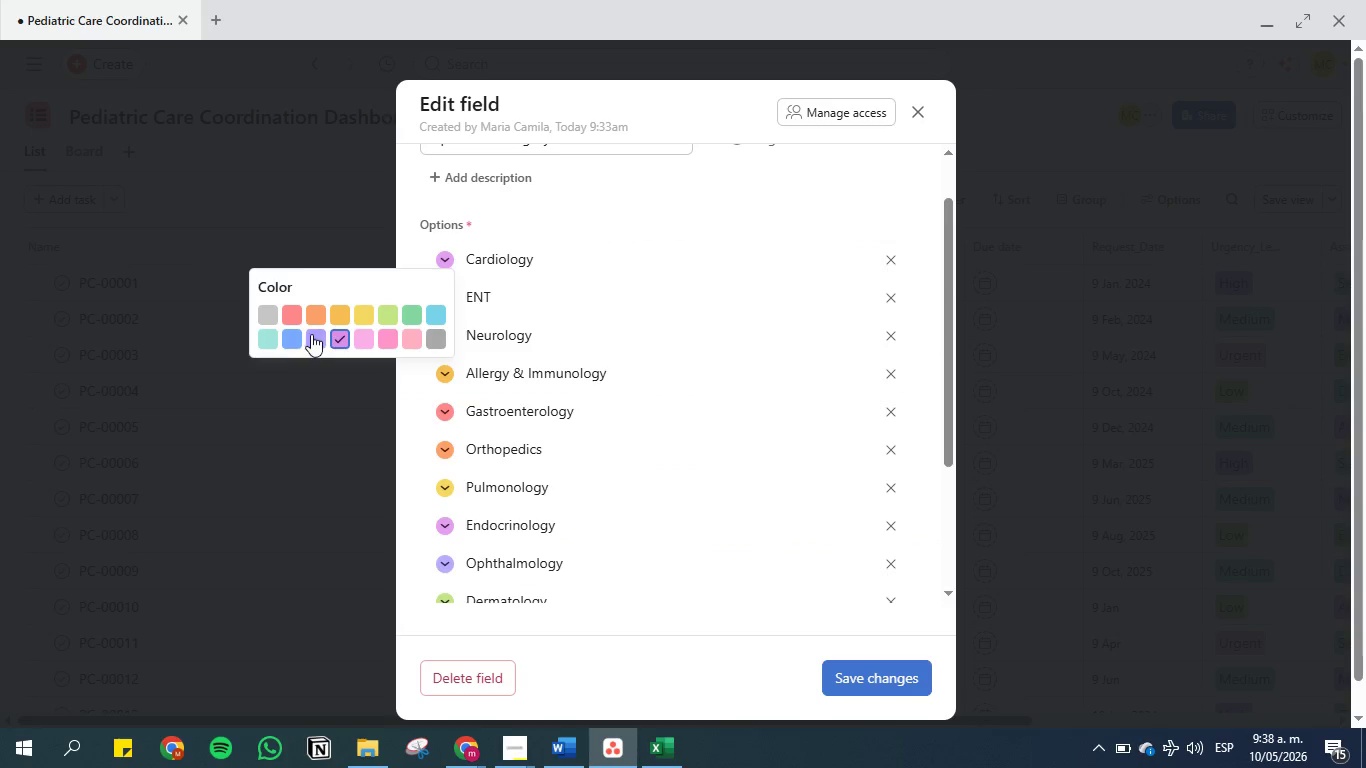 
left_click([289, 337])
 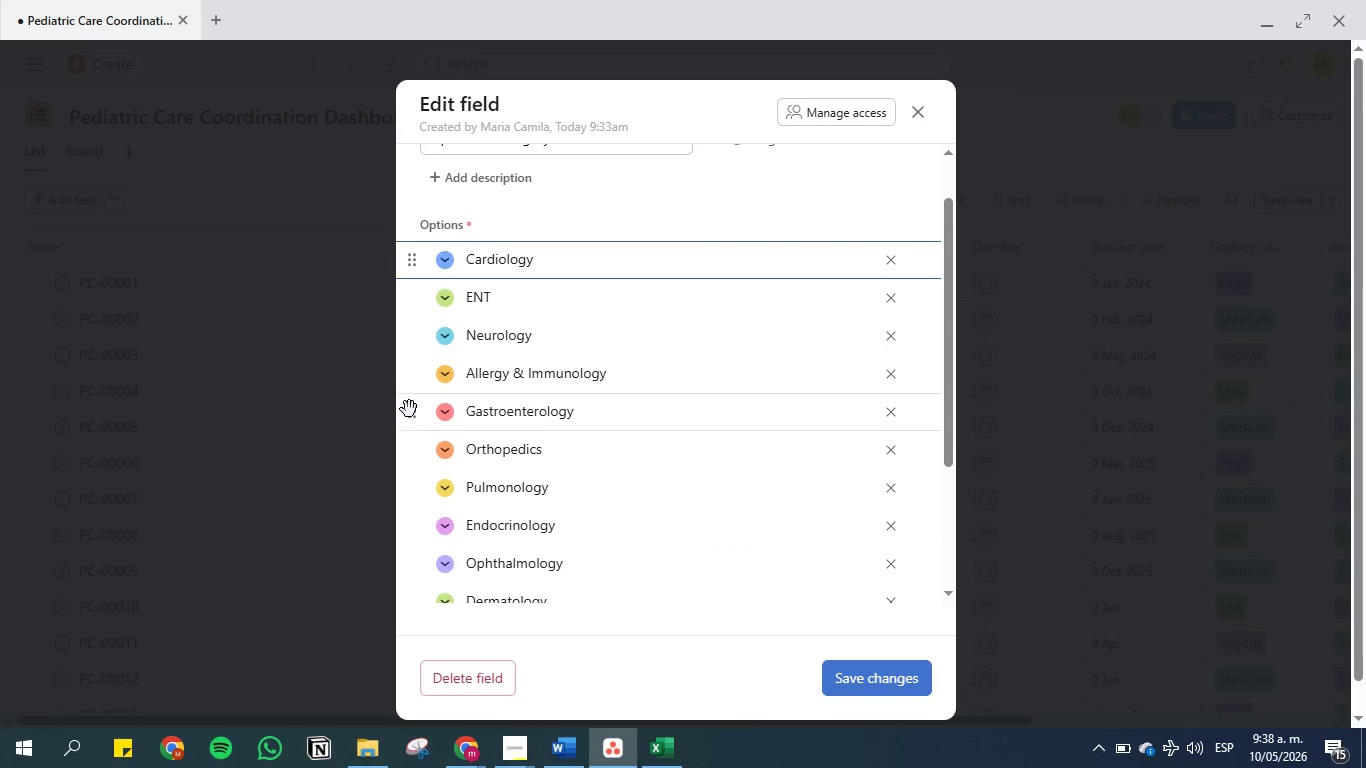 
scroll: coordinate [417, 421], scroll_direction: down, amount: 2.0
 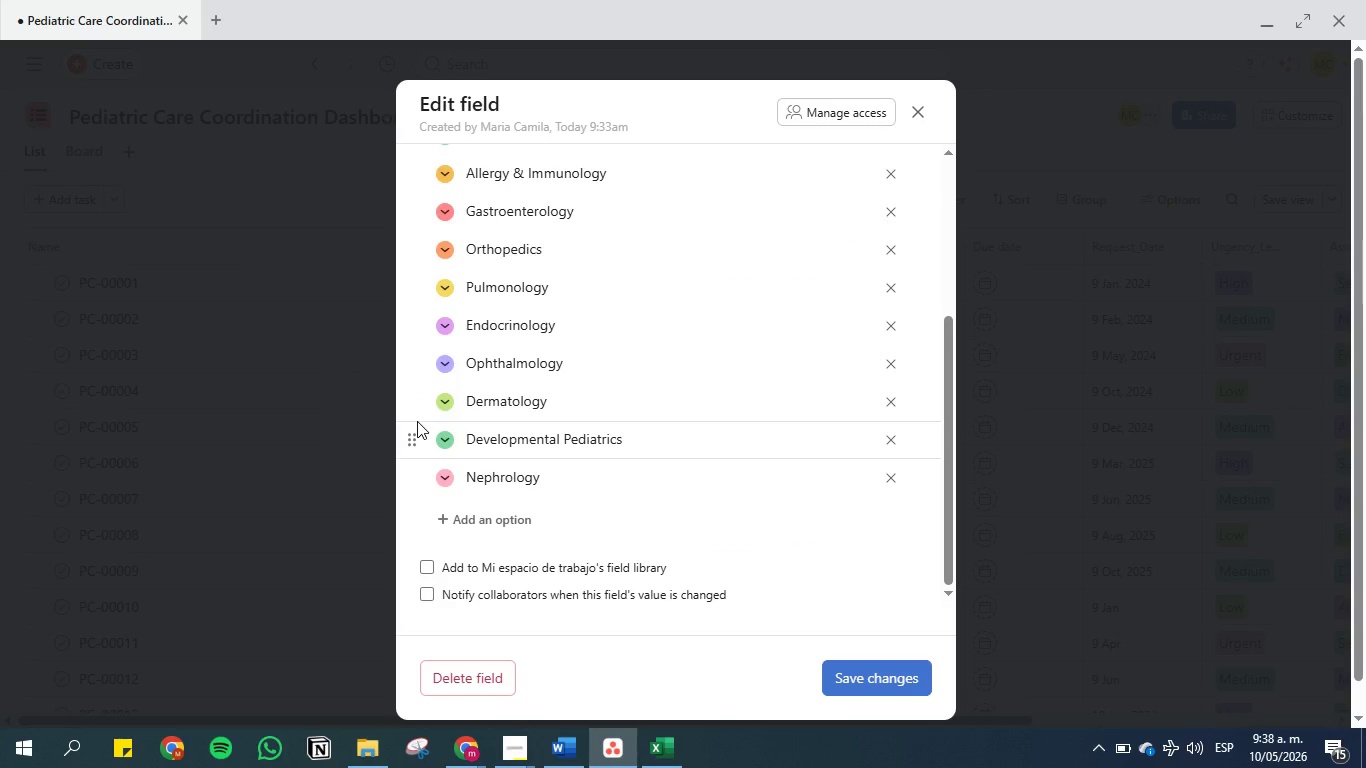 
scroll: coordinate [423, 421], scroll_direction: up, amount: 5.0
 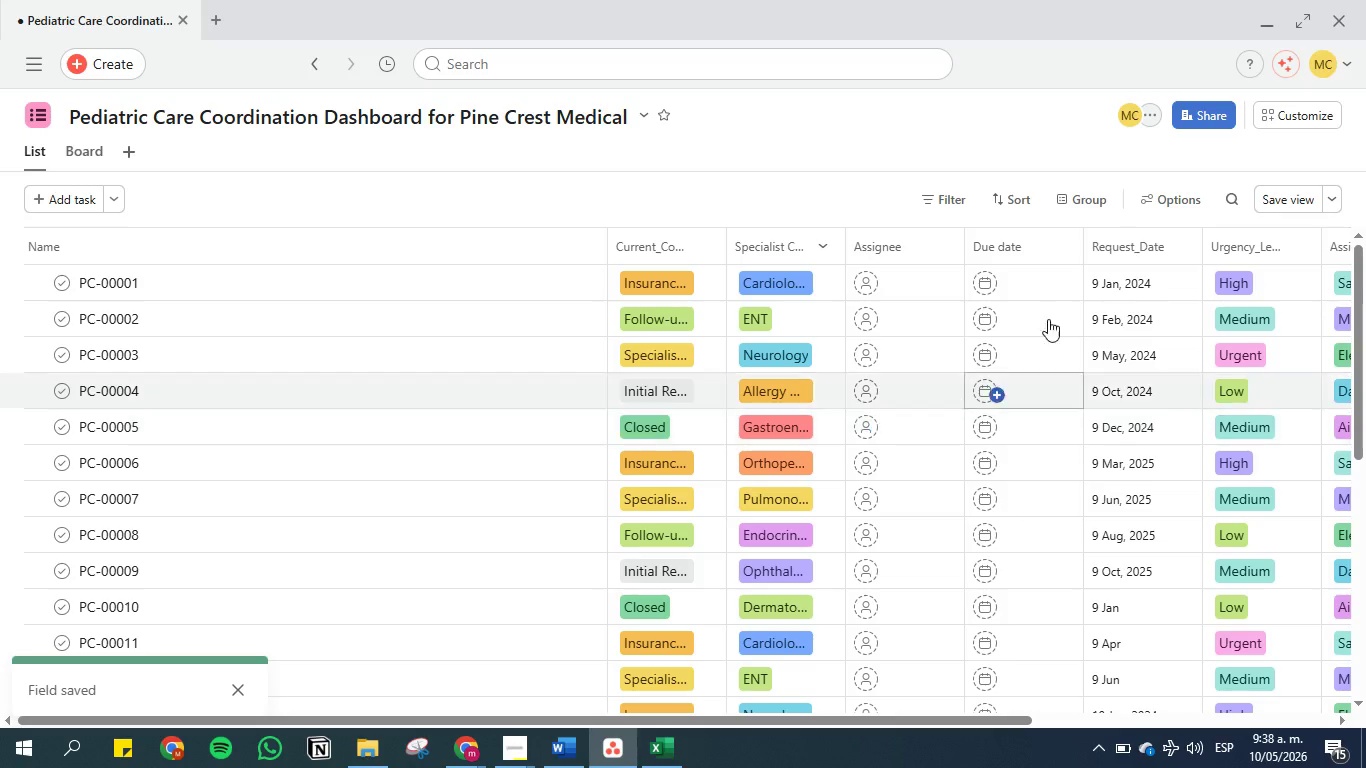 
left_click([1299, 198])
 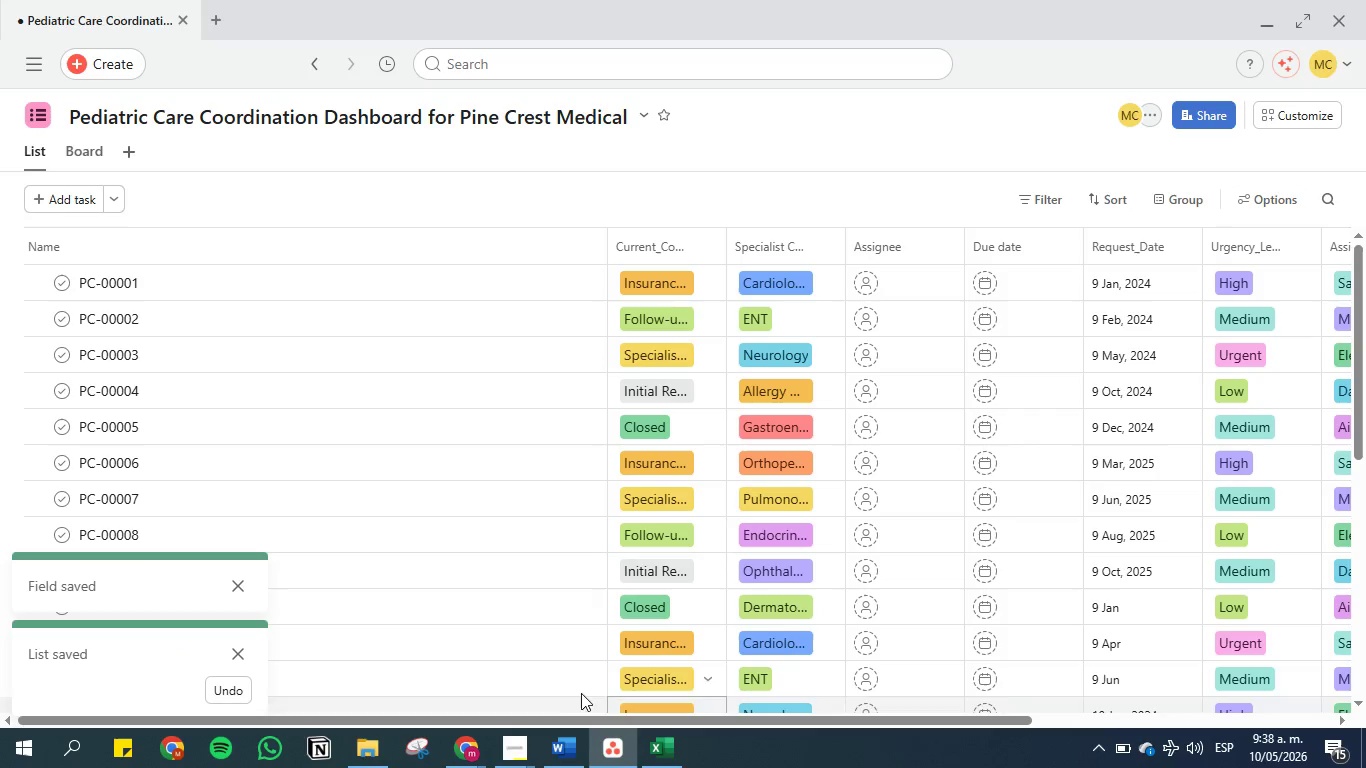 
left_click([562, 740])
 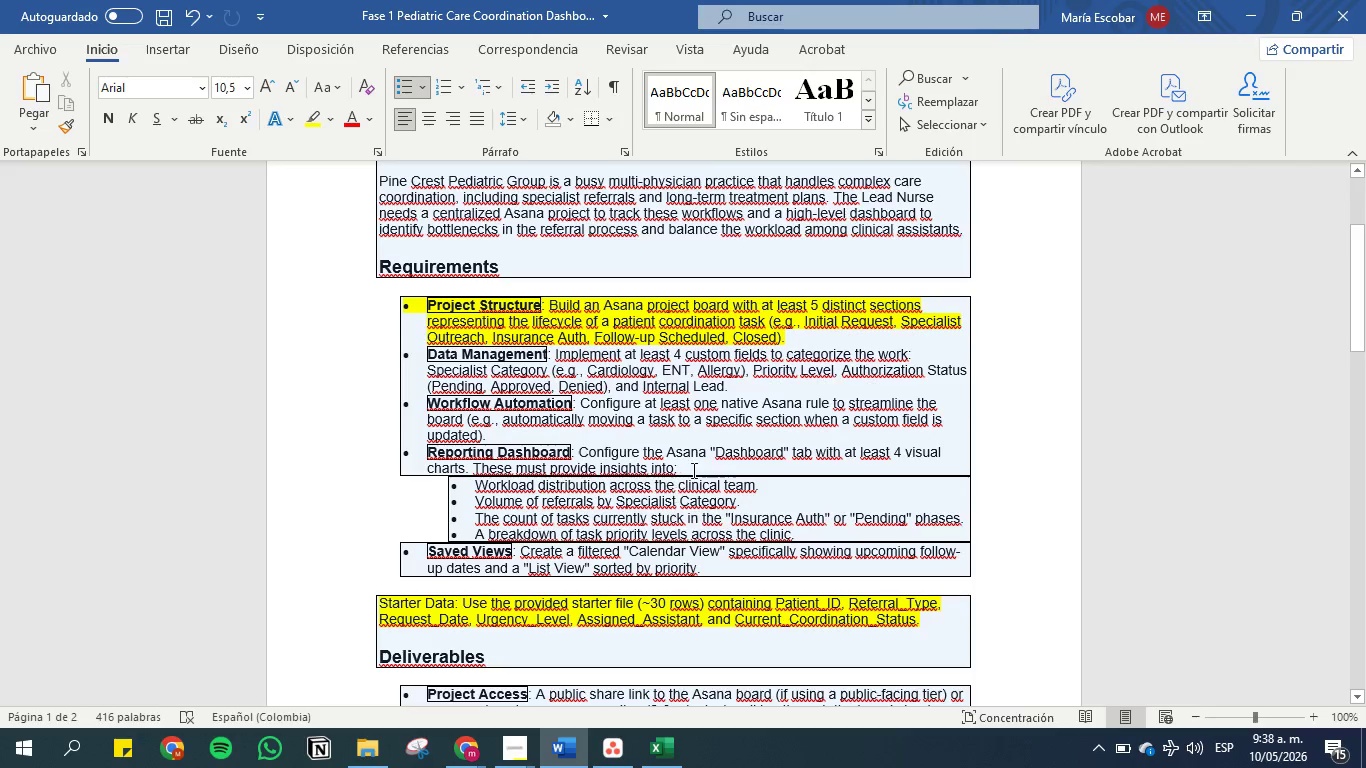 
left_click([726, 378])
 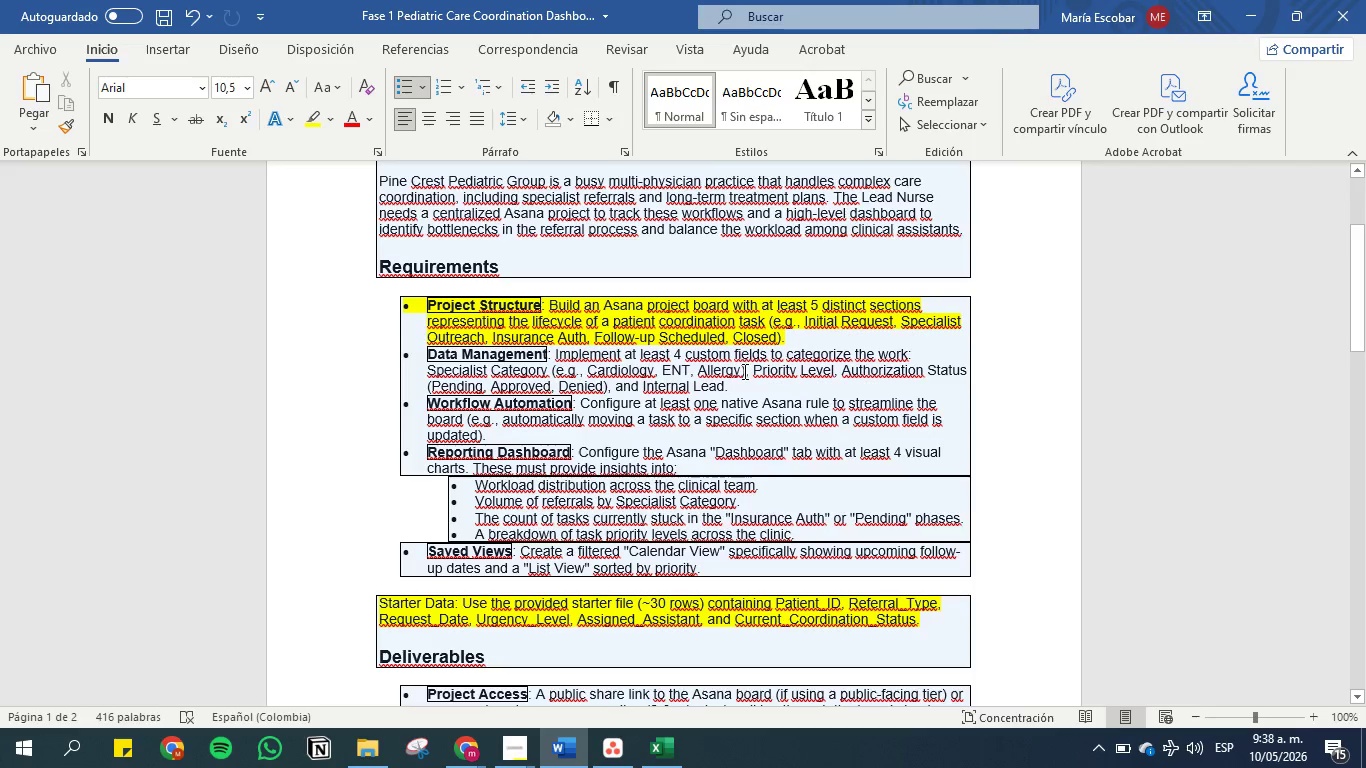 
left_click_drag(start_coordinate=[751, 371], to_coordinate=[412, 358])
 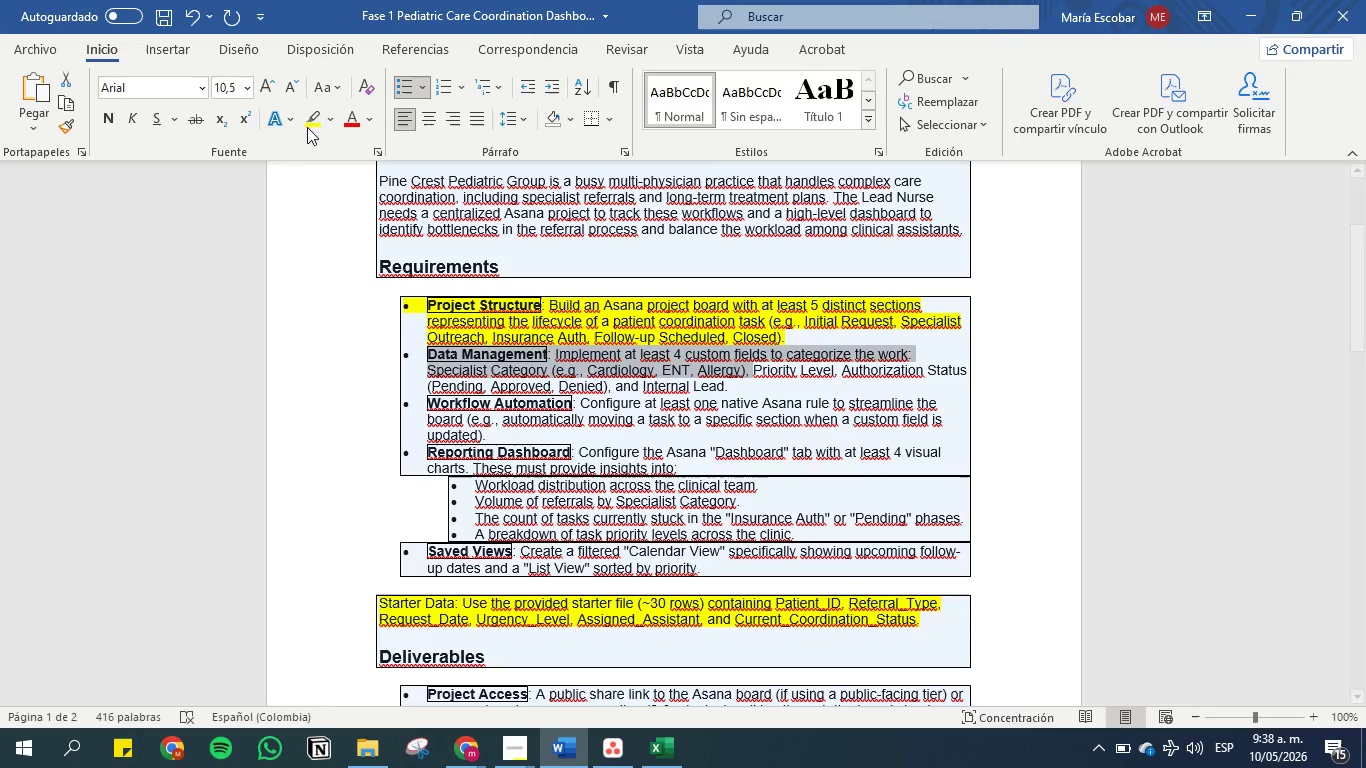 
left_click([312, 121])
 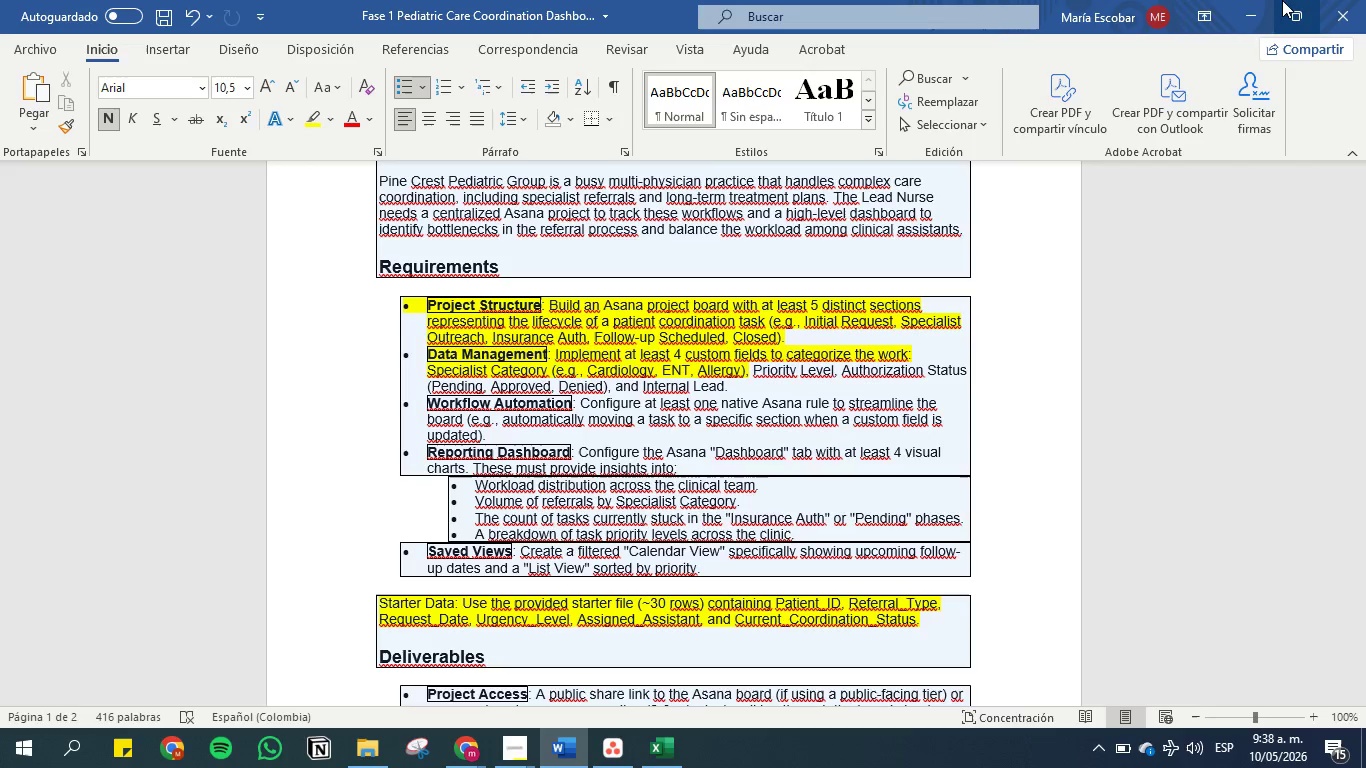 
left_click([1255, 11])
 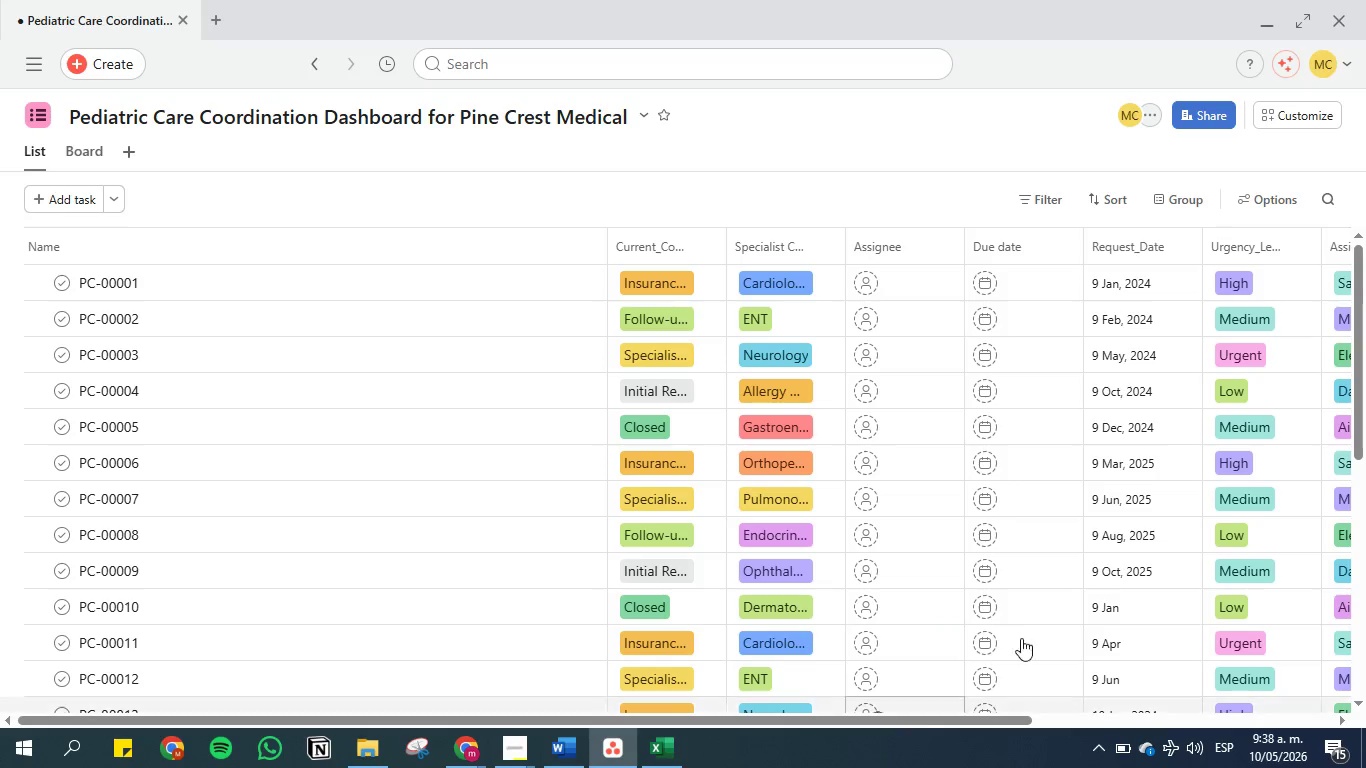 
left_click_drag(start_coordinate=[1252, 240], to_coordinate=[861, 243])
 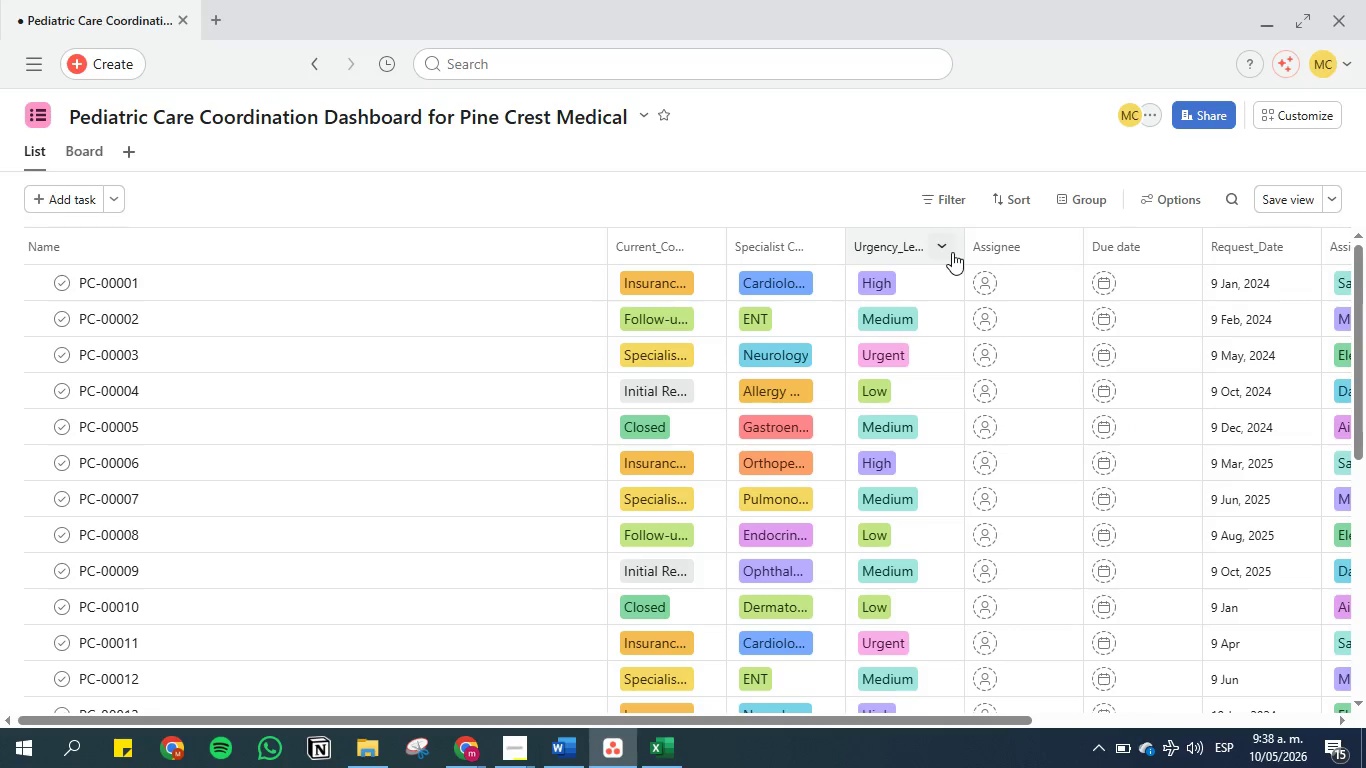 
left_click([944, 243])
 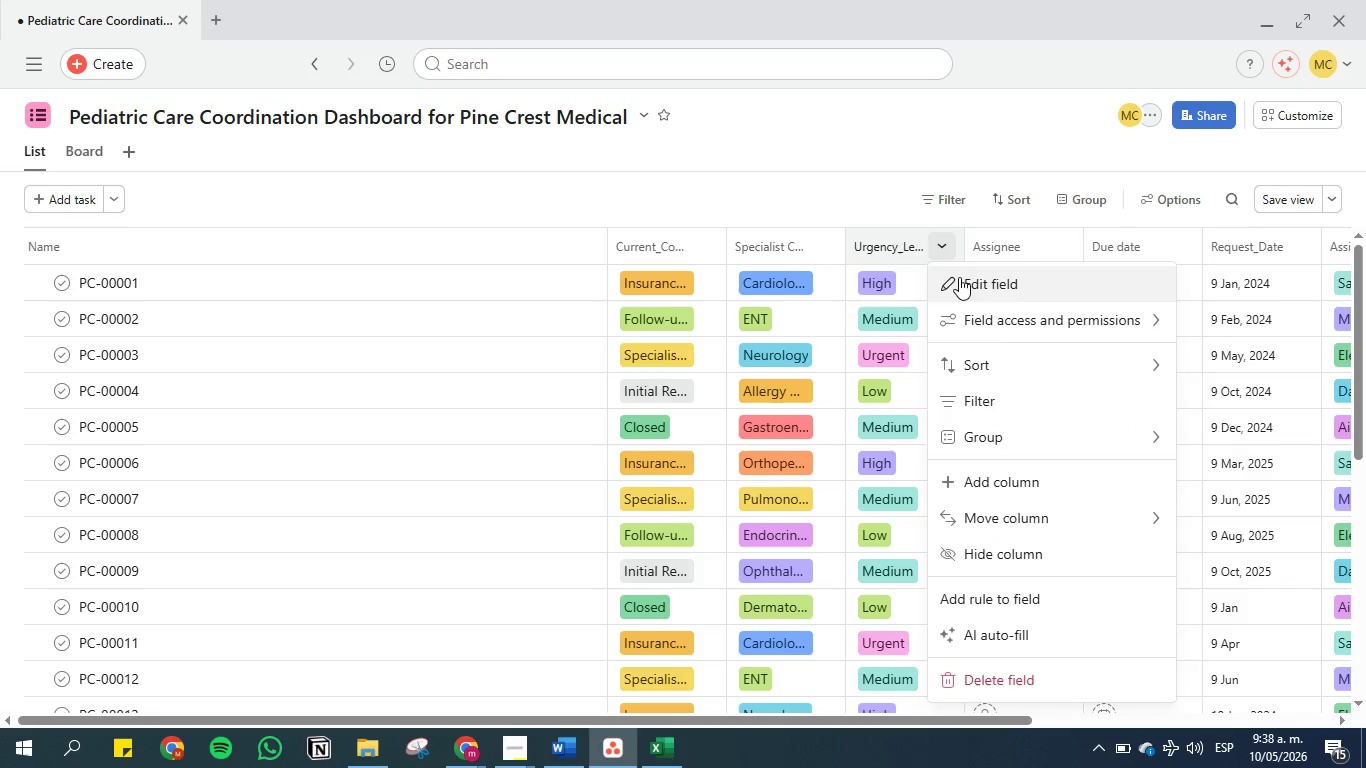 
left_click([962, 280])
 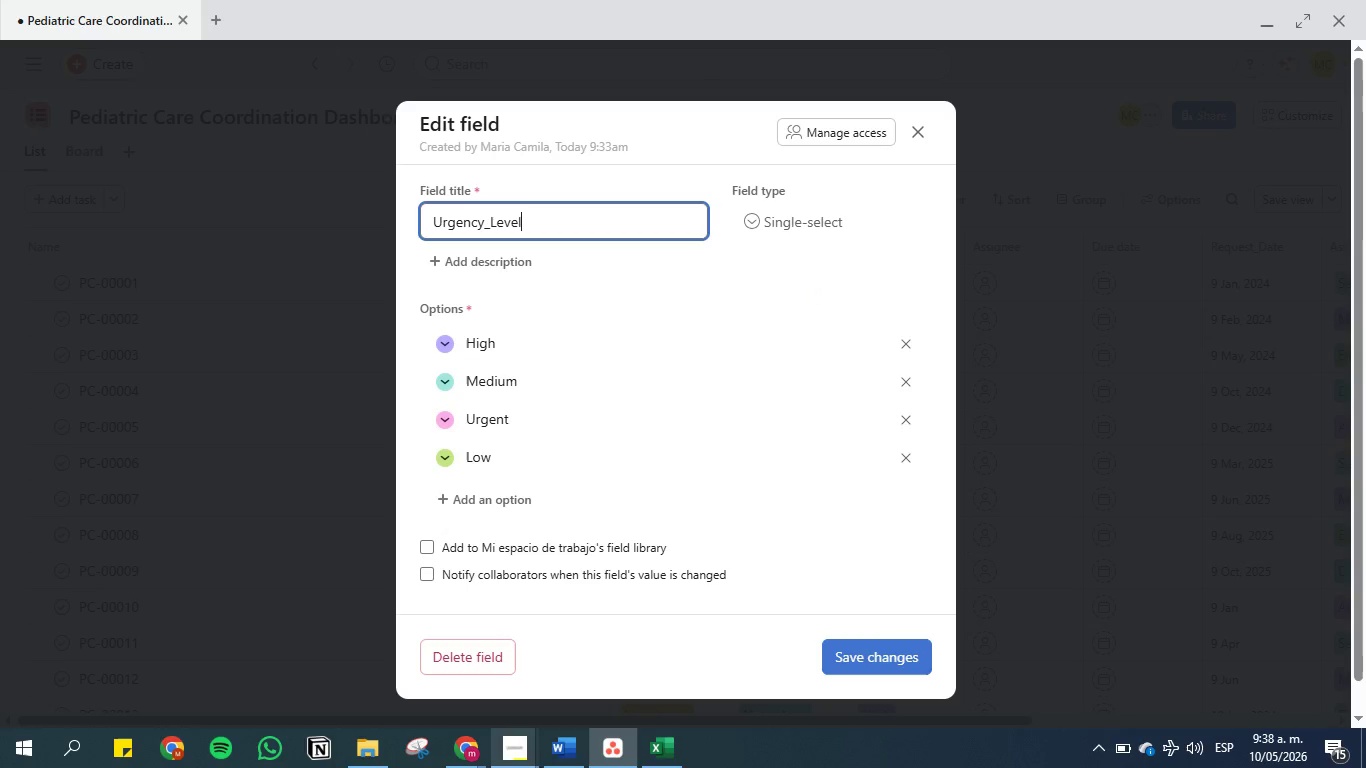 
left_click([554, 749])
 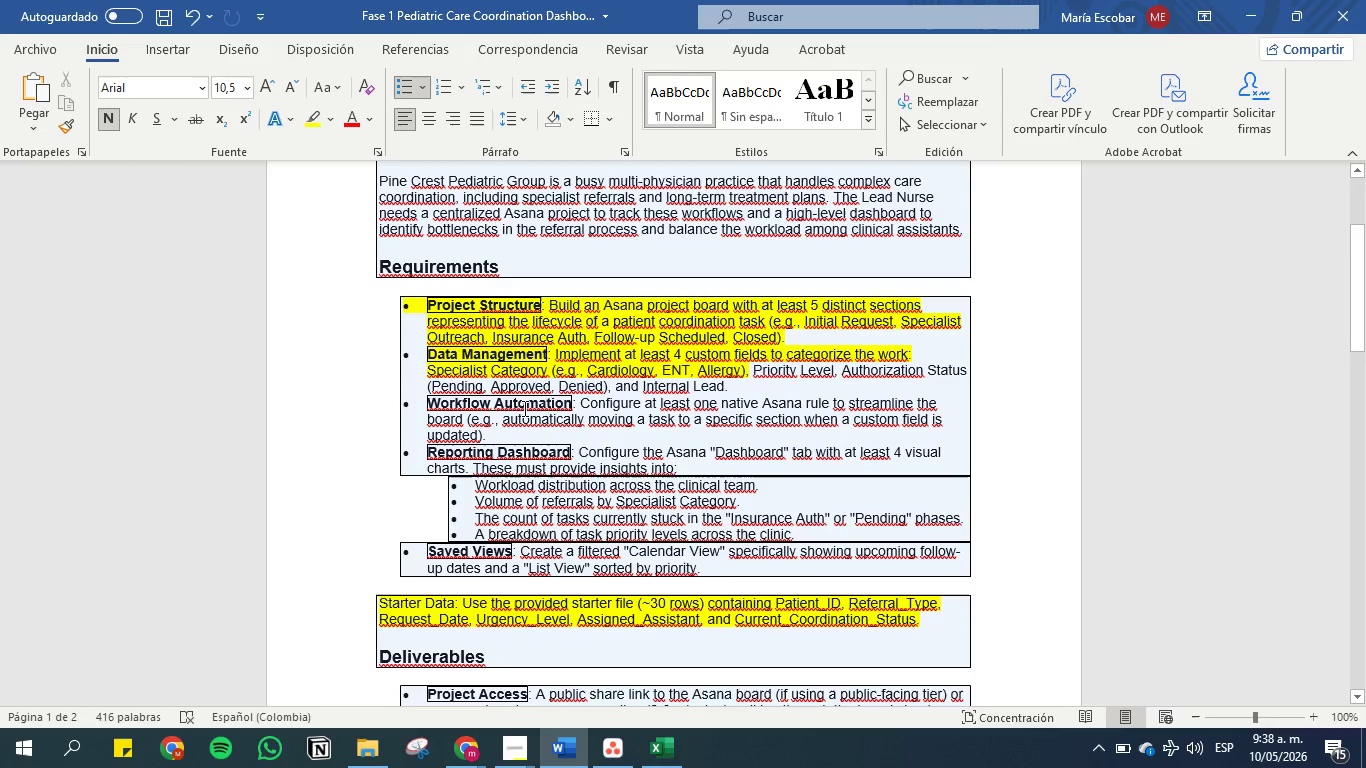 
left_click([528, 404])
 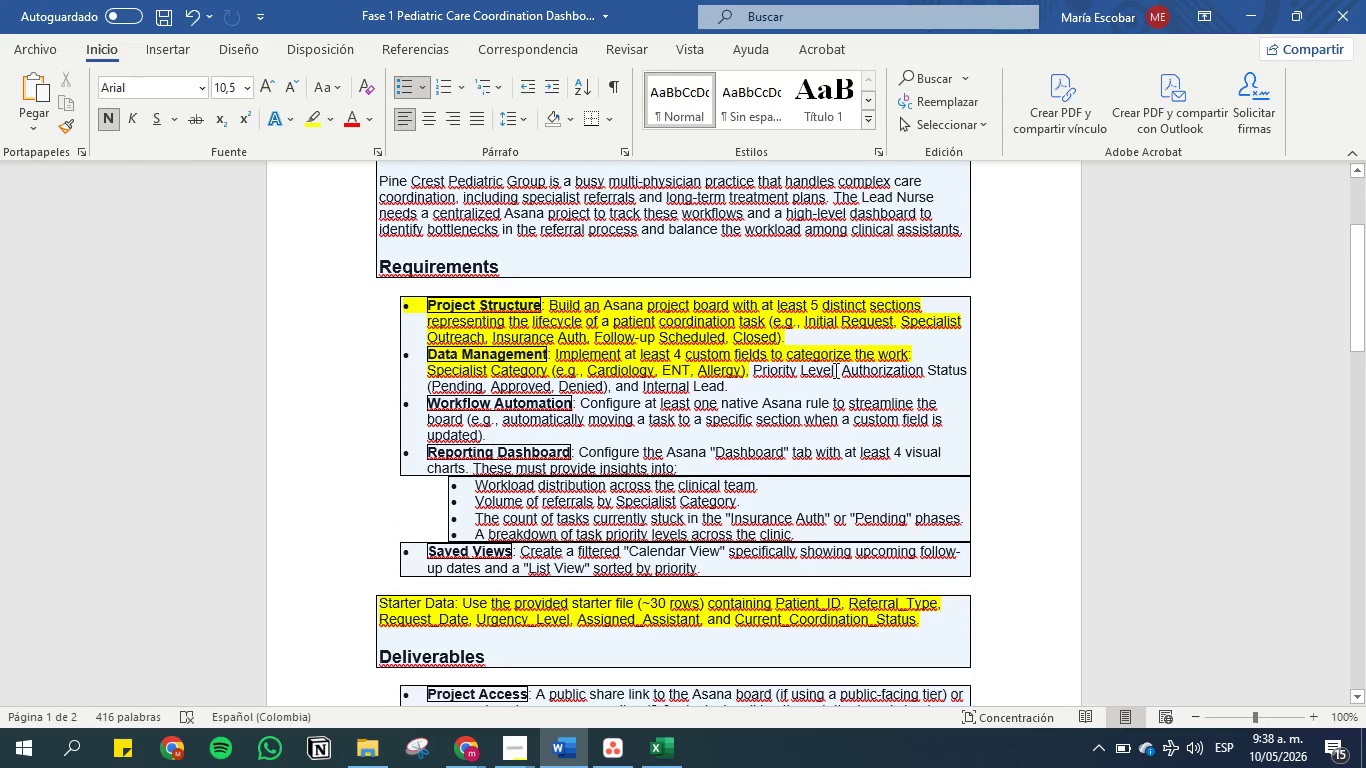 
left_click_drag(start_coordinate=[834, 370], to_coordinate=[761, 372])
 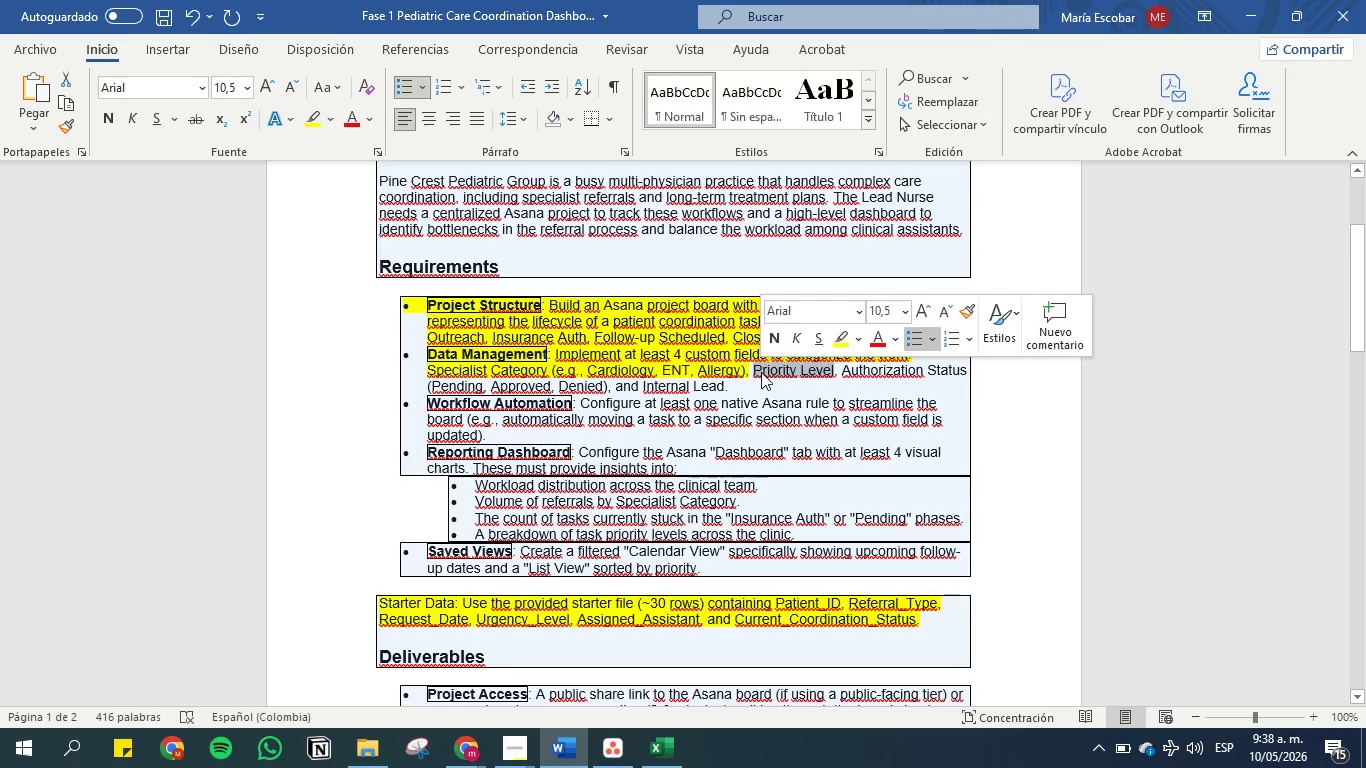 
key(Control+C)
 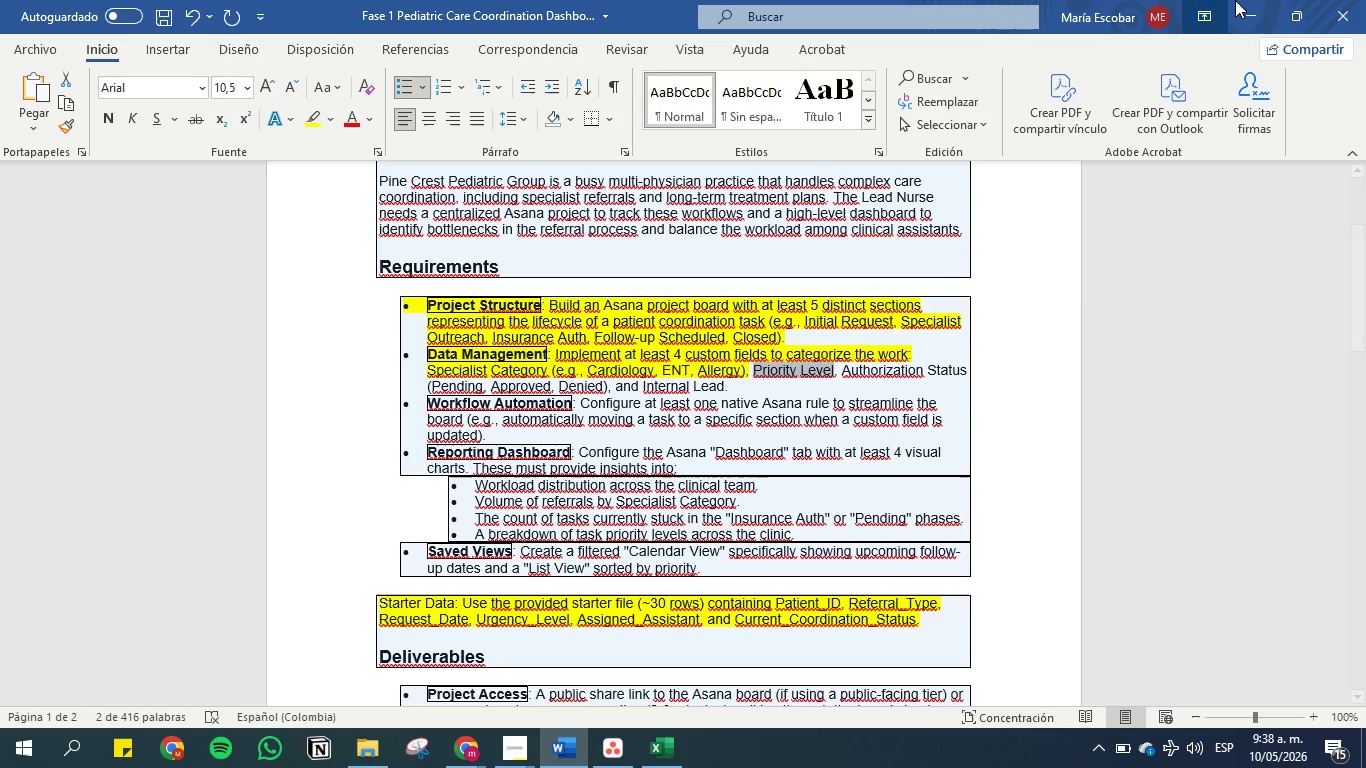 
left_click([1251, 17])
 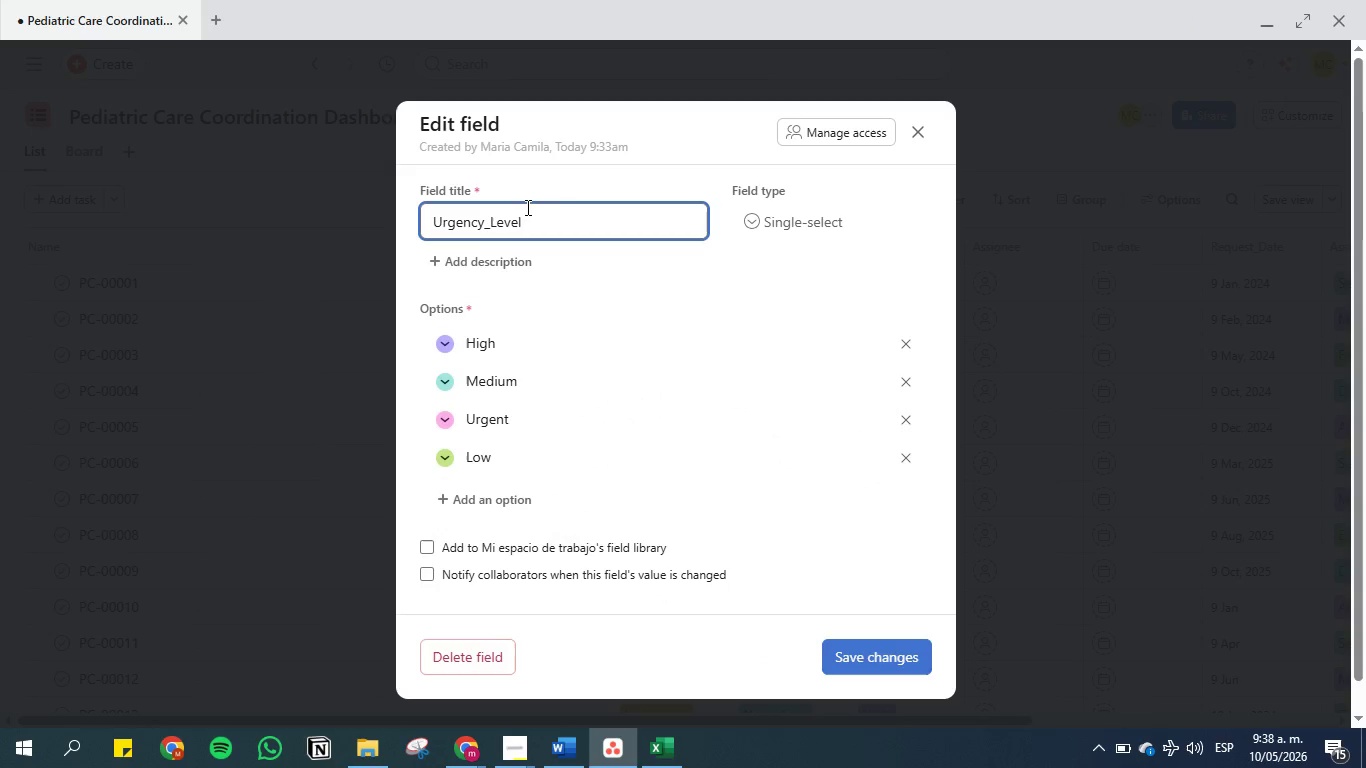 
left_click_drag(start_coordinate=[527, 208], to_coordinate=[393, 201])
 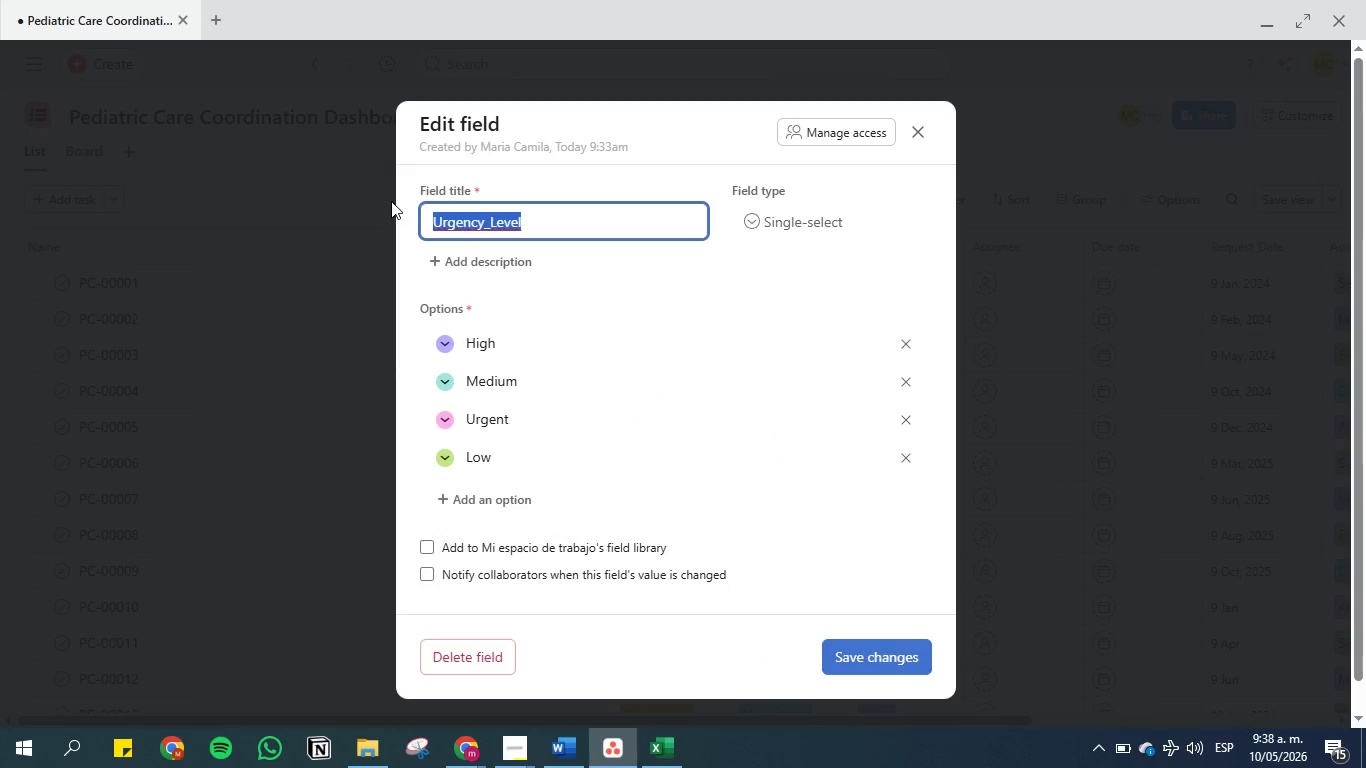 
key(Control+V)
 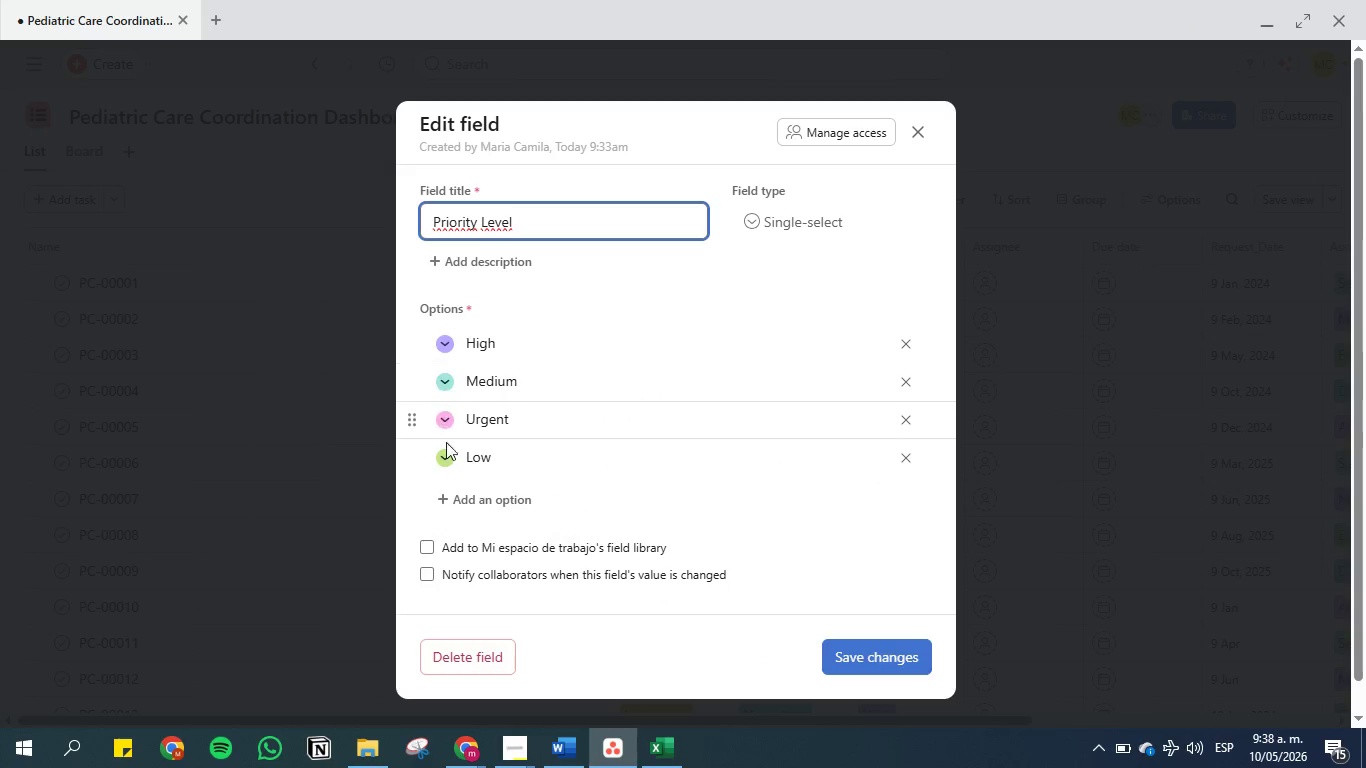 
left_click_drag(start_coordinate=[413, 459], to_coordinate=[427, 331])
 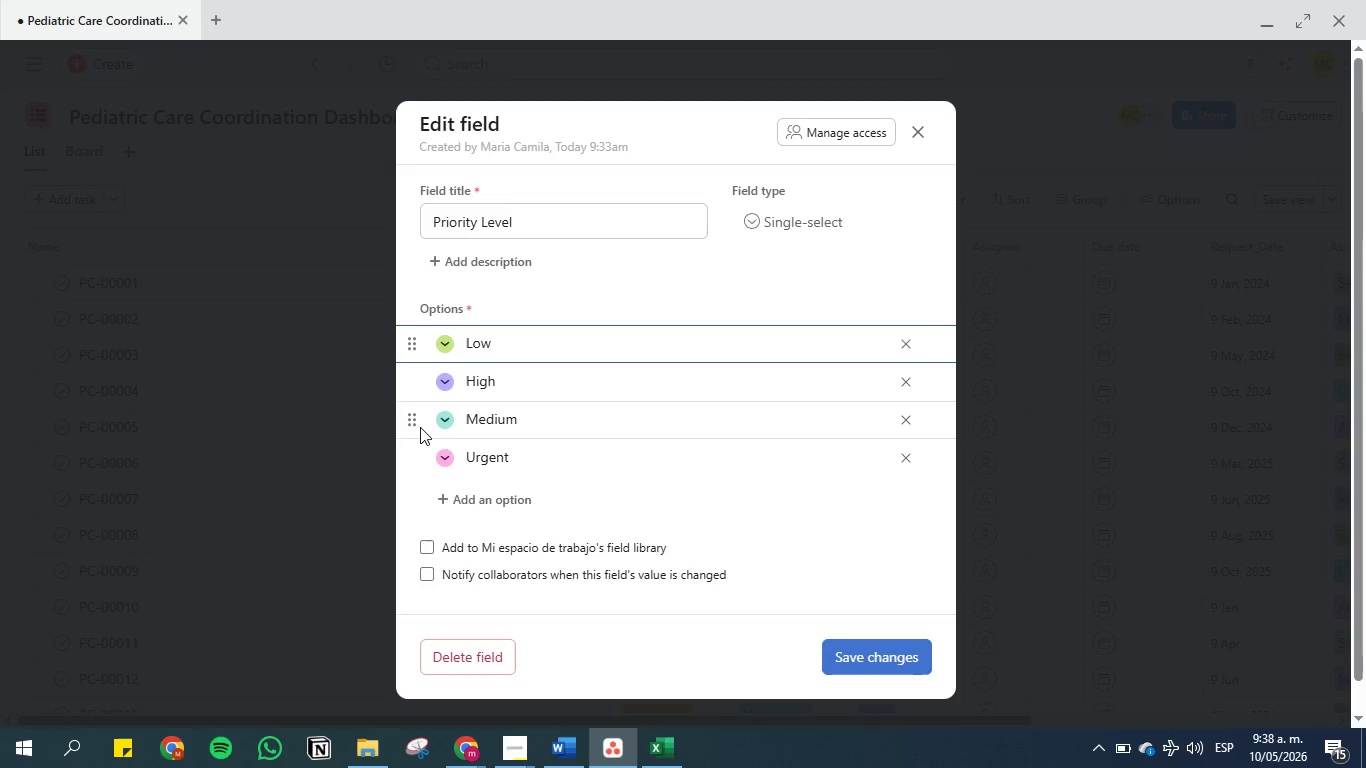 
left_click_drag(start_coordinate=[416, 419], to_coordinate=[411, 362])
 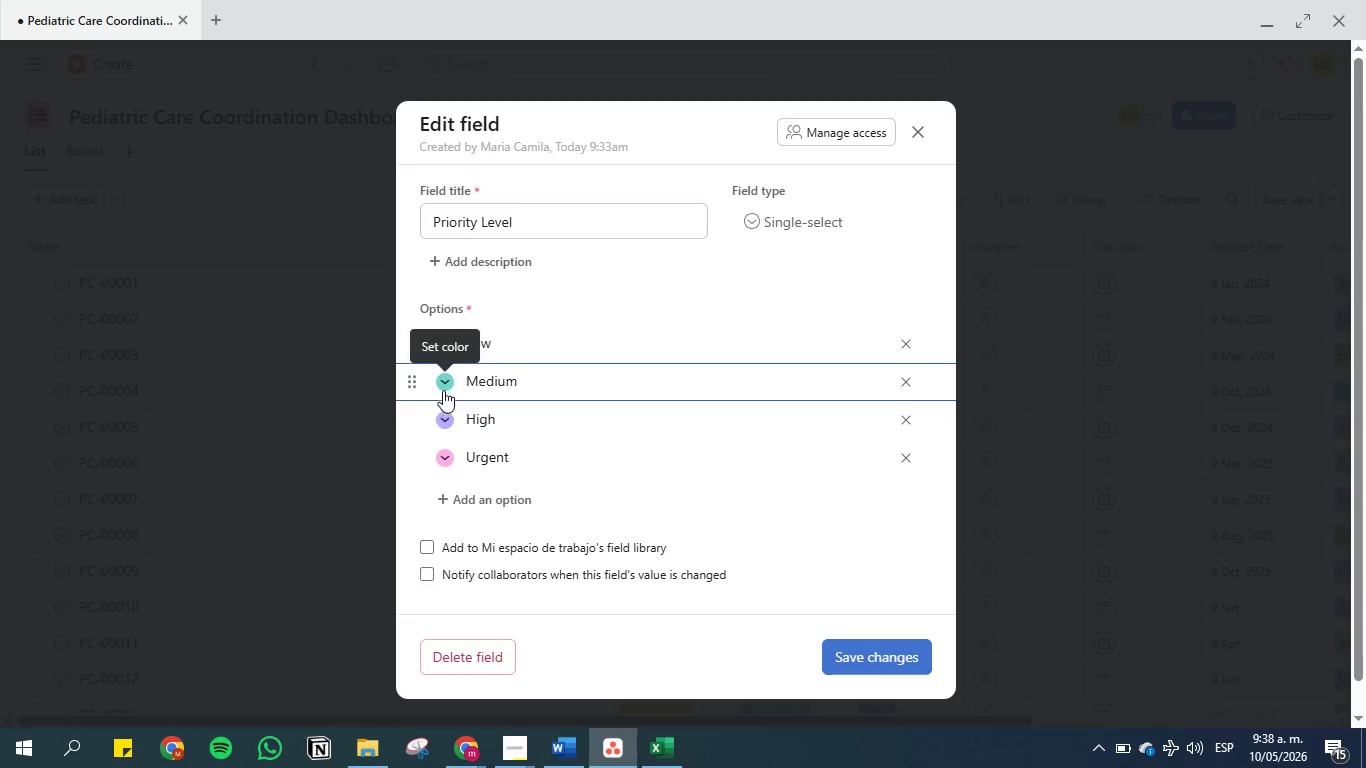 
left_click([447, 427])
 